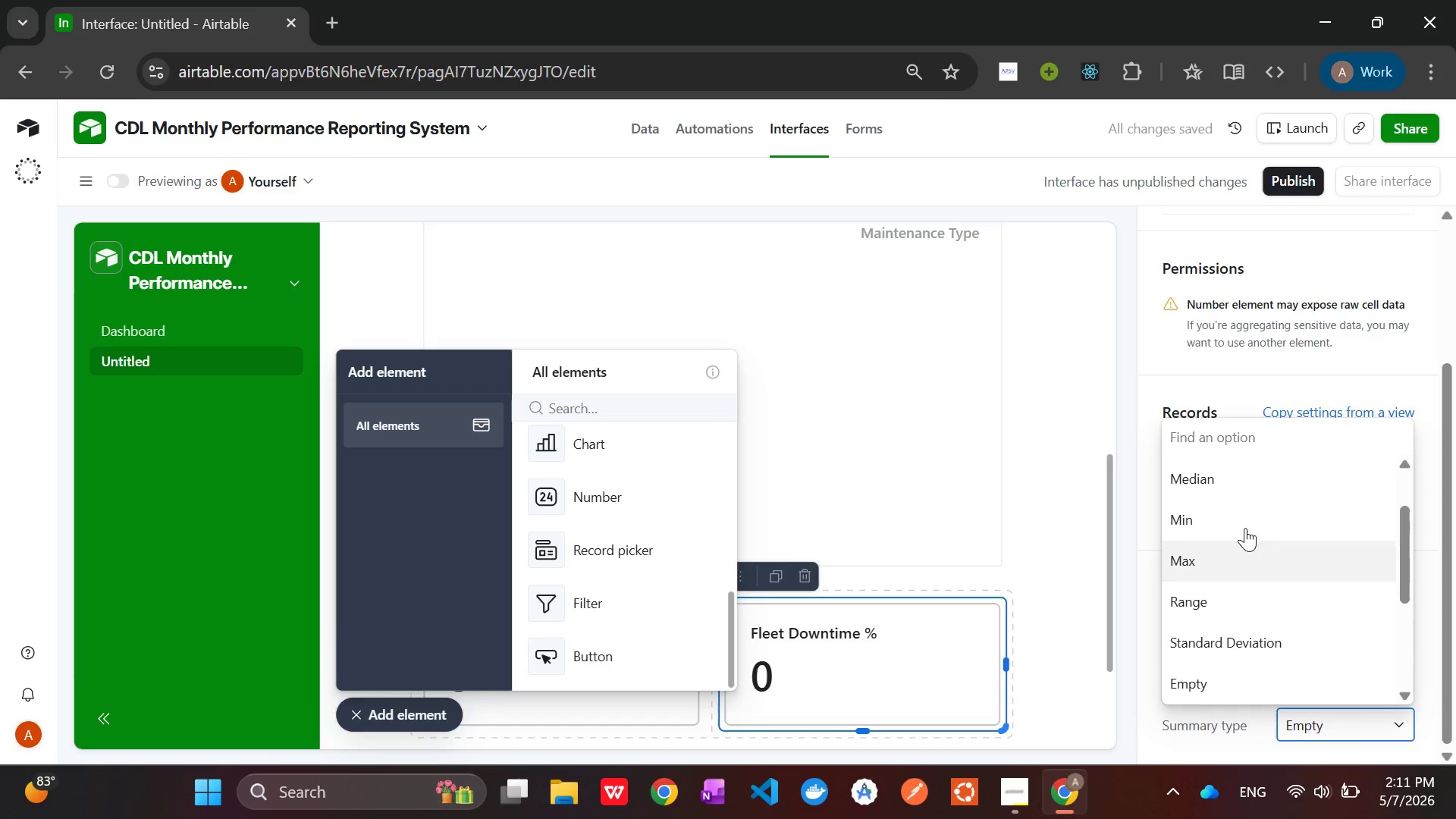 
scroll: coordinate [1258, 586], scroll_direction: up, amount: 3.0
 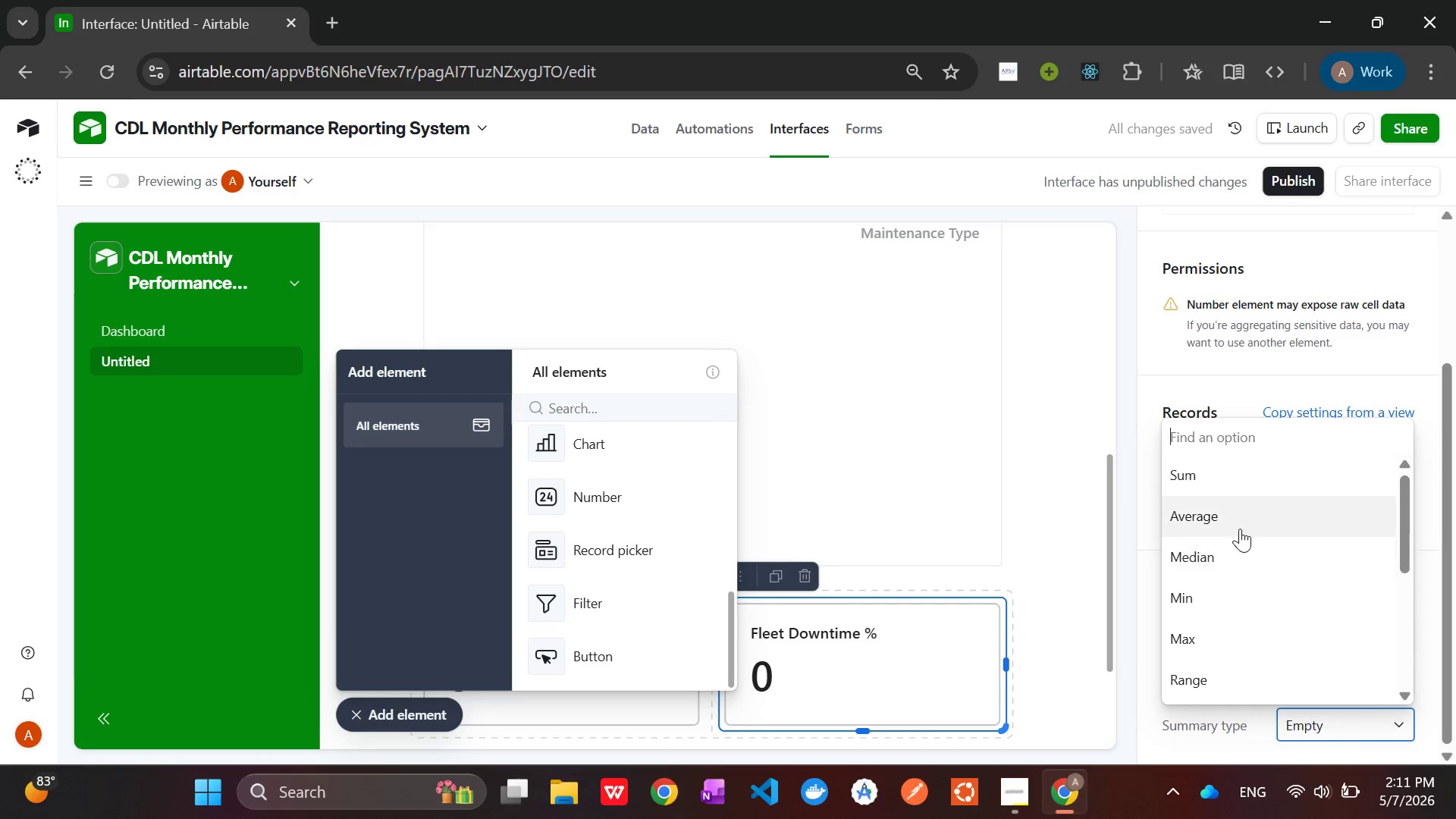 
left_click([1236, 523])
 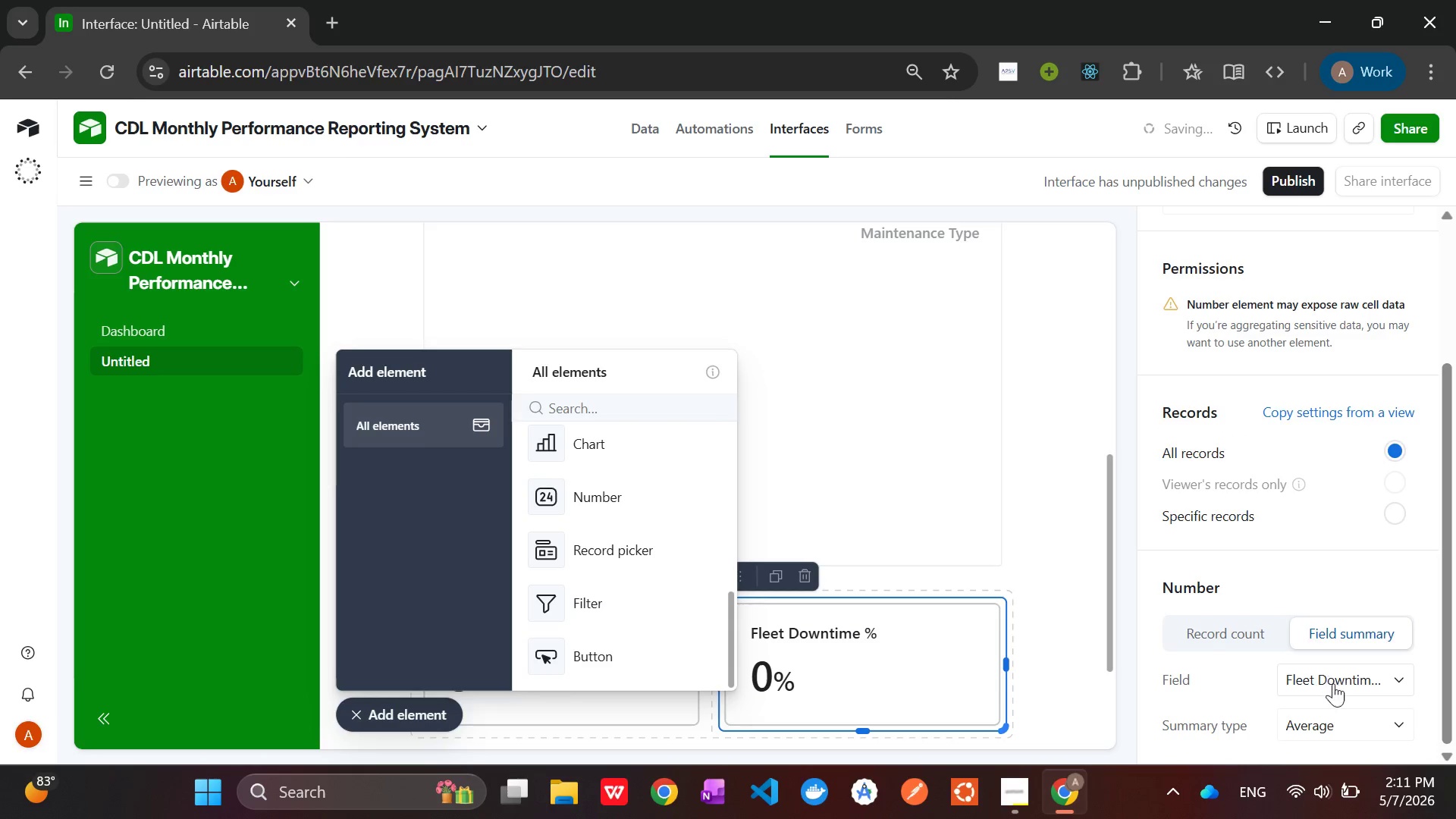 
scroll: coordinate [1329, 671], scroll_direction: down, amount: 7.0
 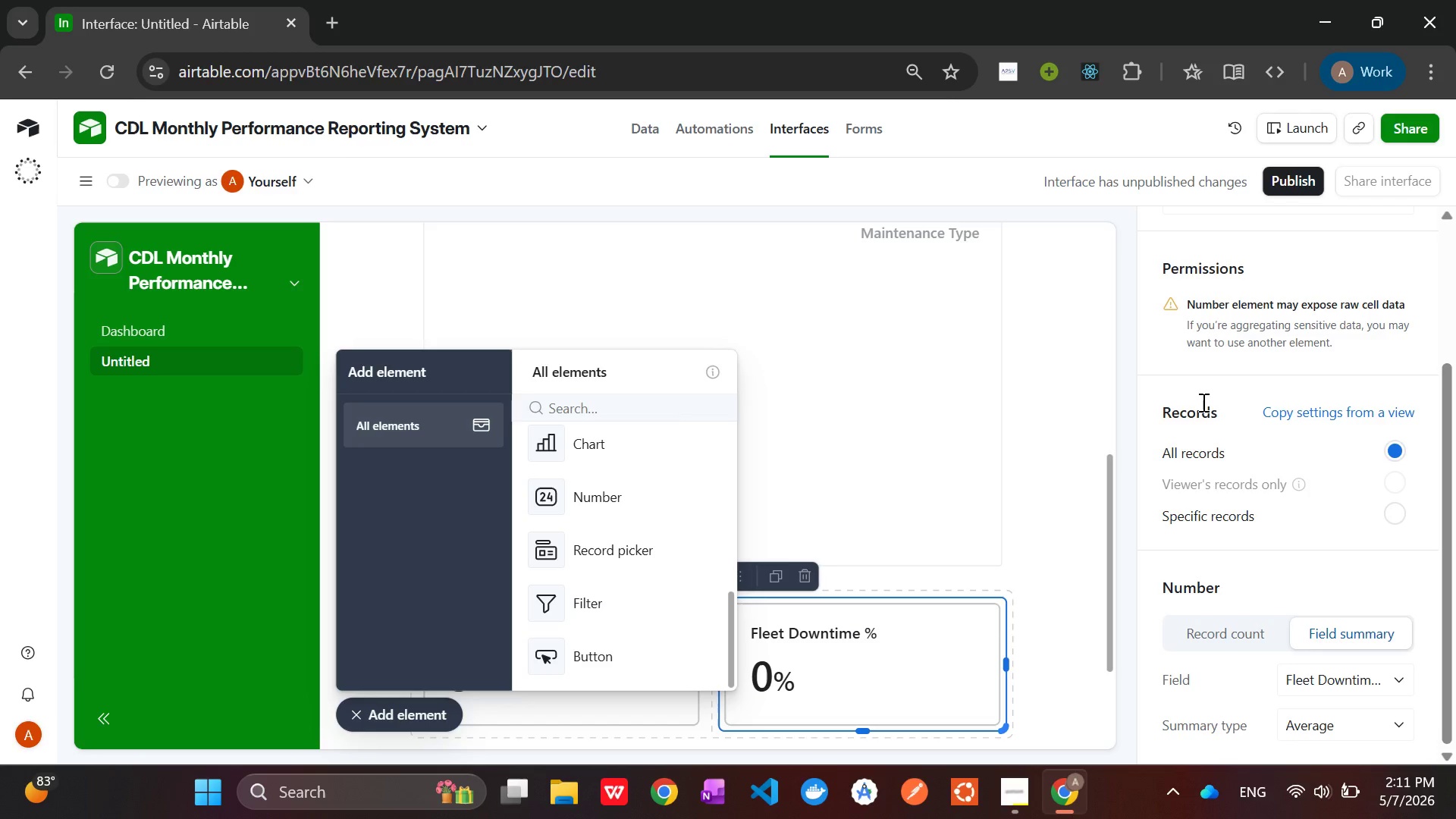 
wait(11.73)
 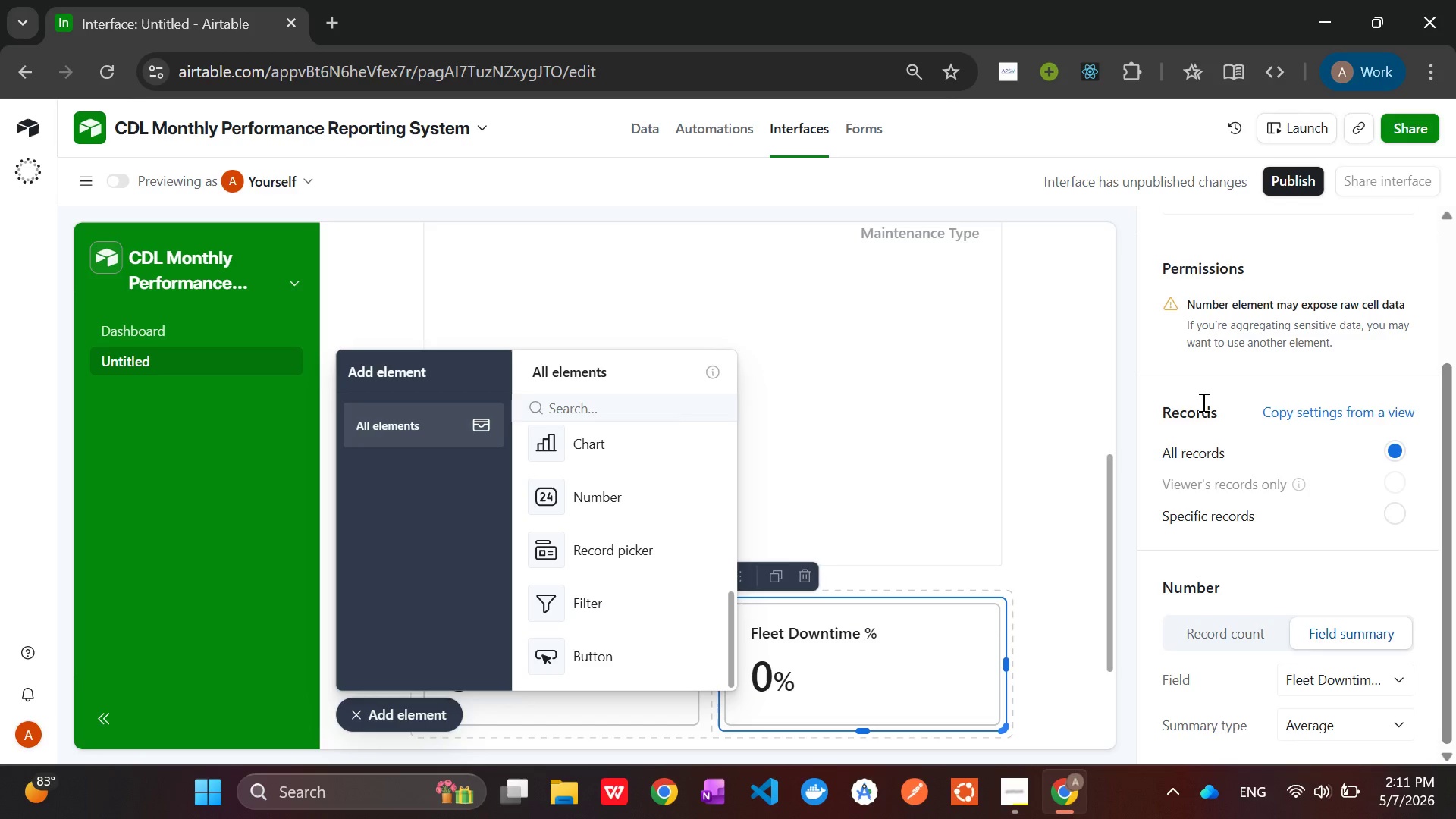 
left_click([402, 714])
 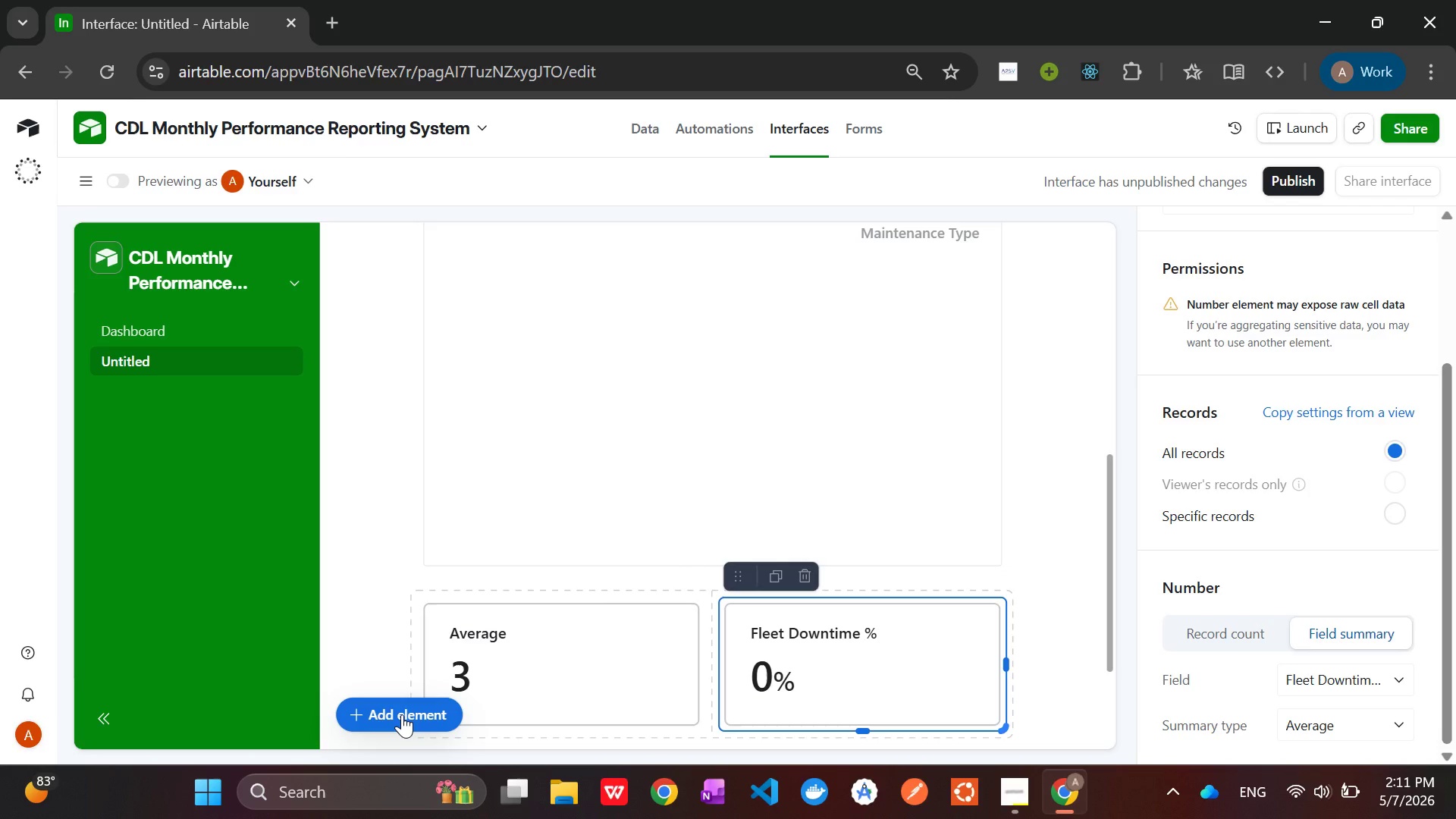 
left_click([402, 714])
 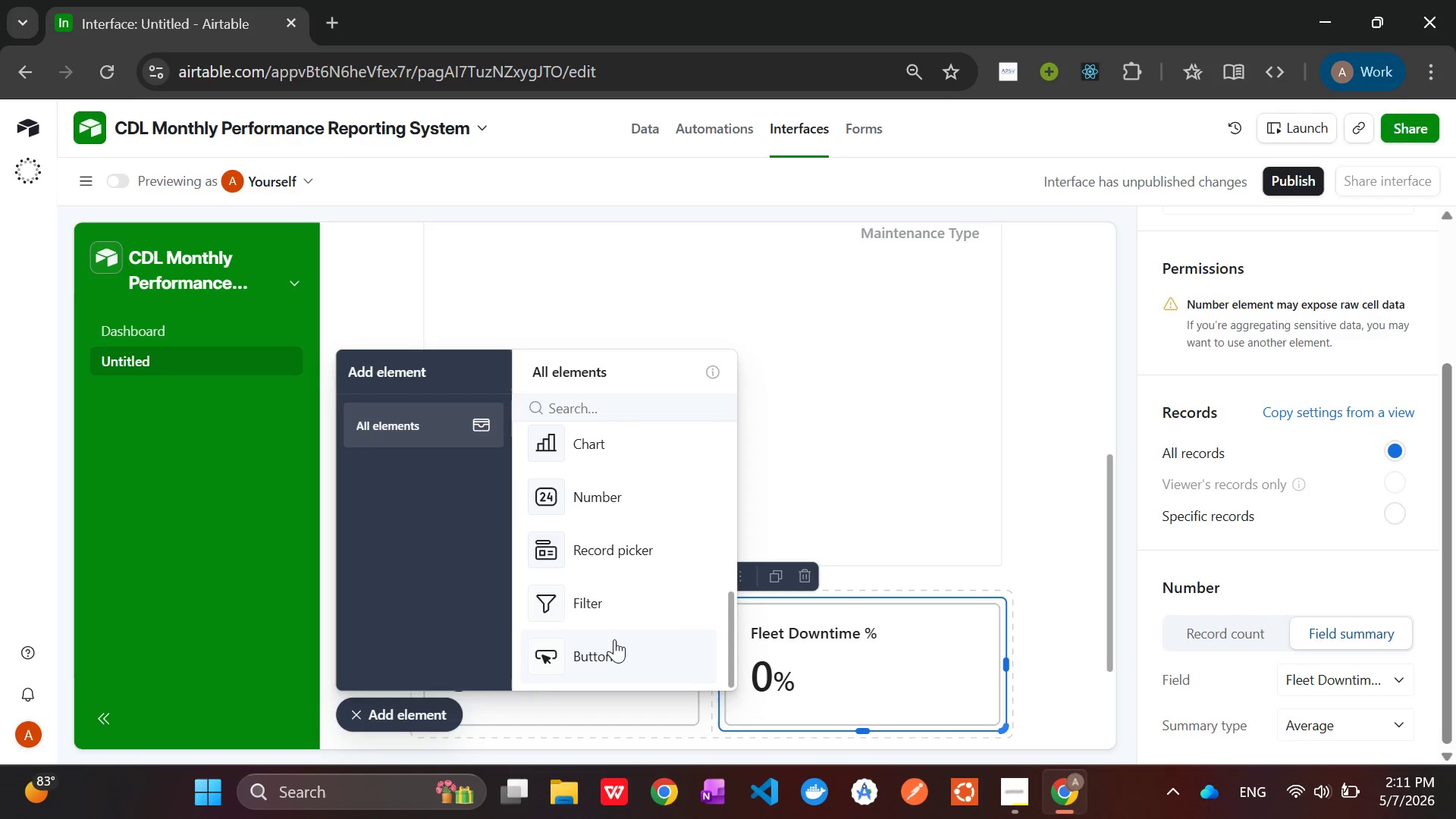 
left_click([604, 604])
 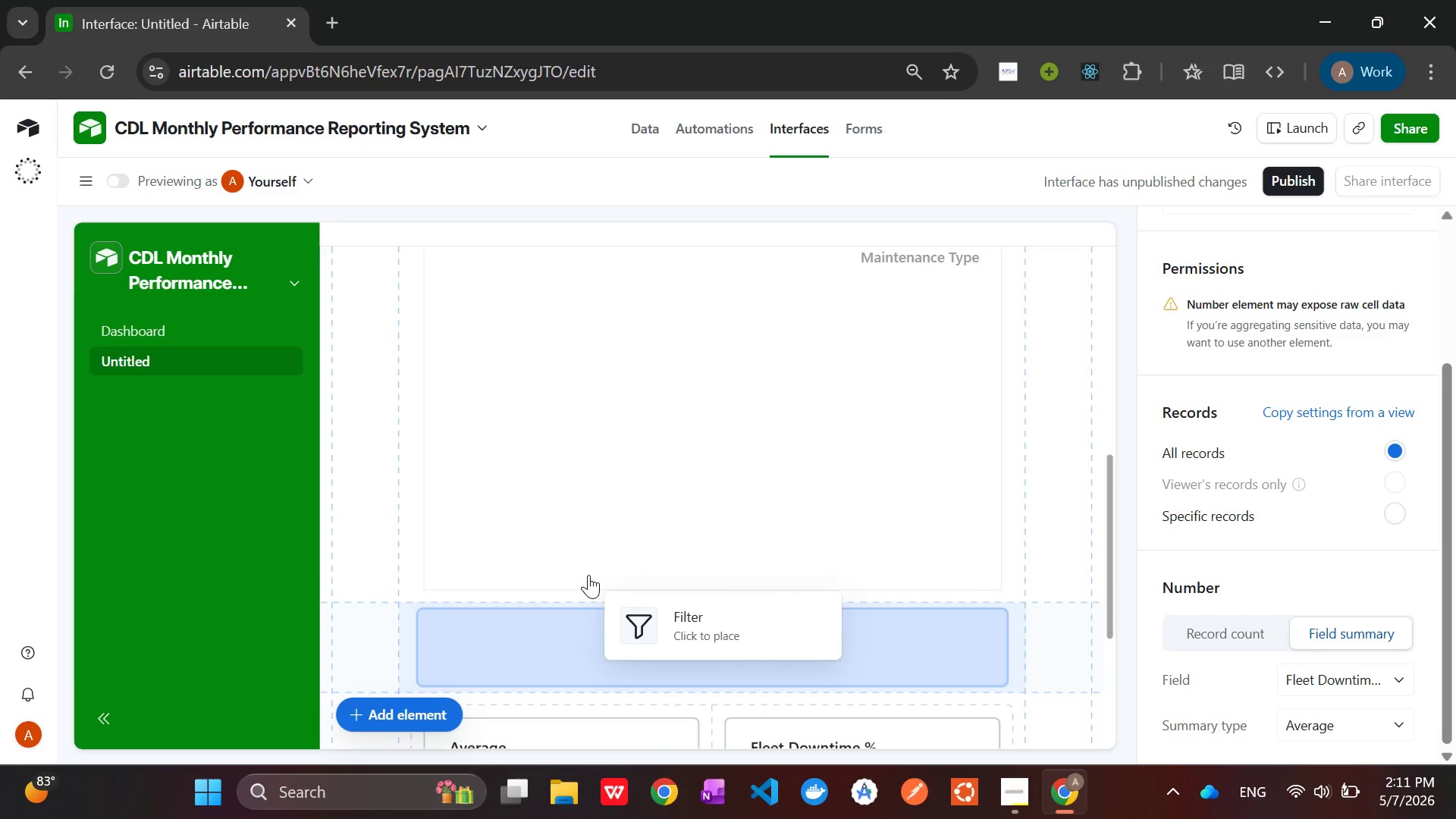 
wait(5.1)
 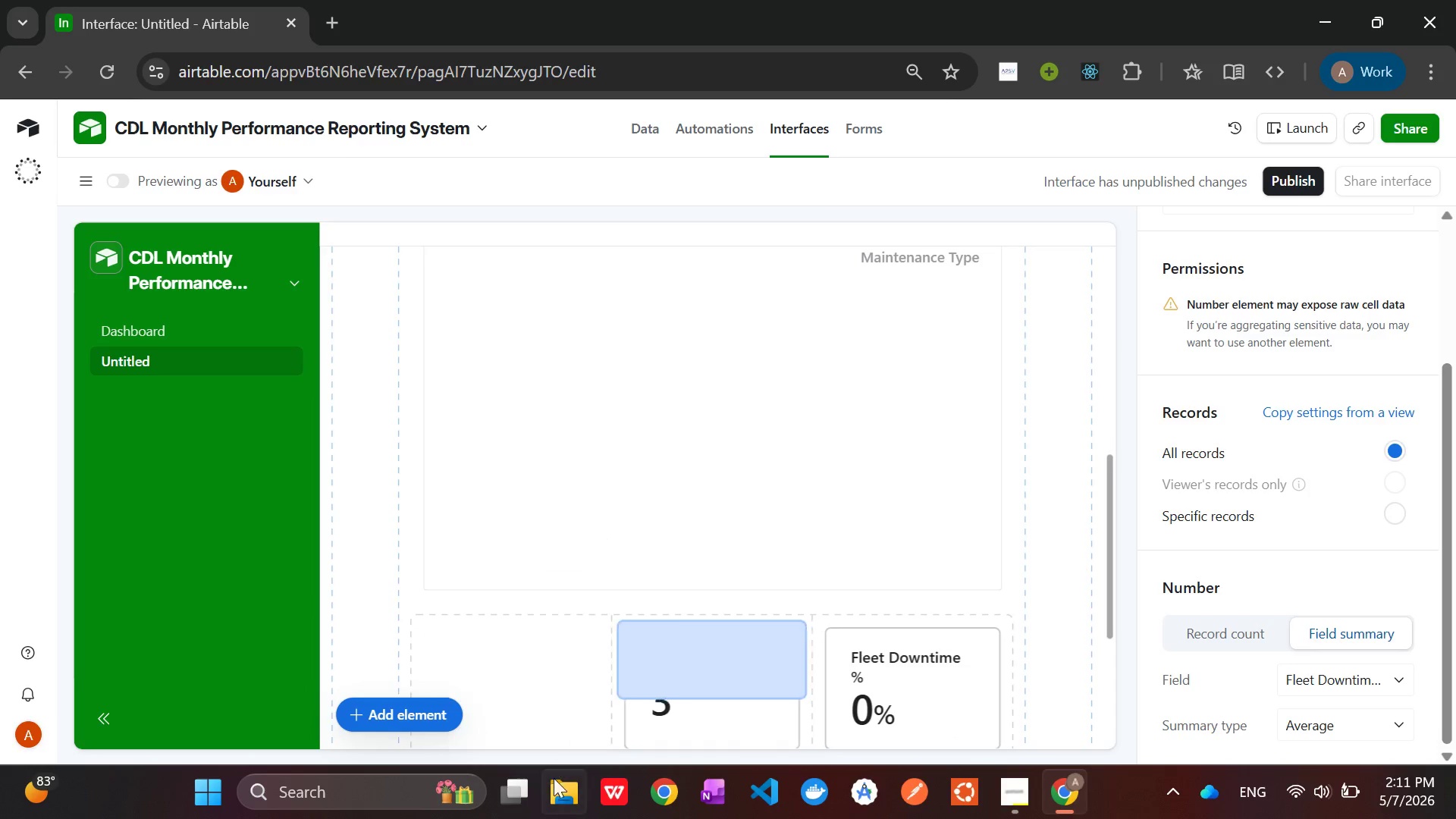 
mouse_move([596, 610])
 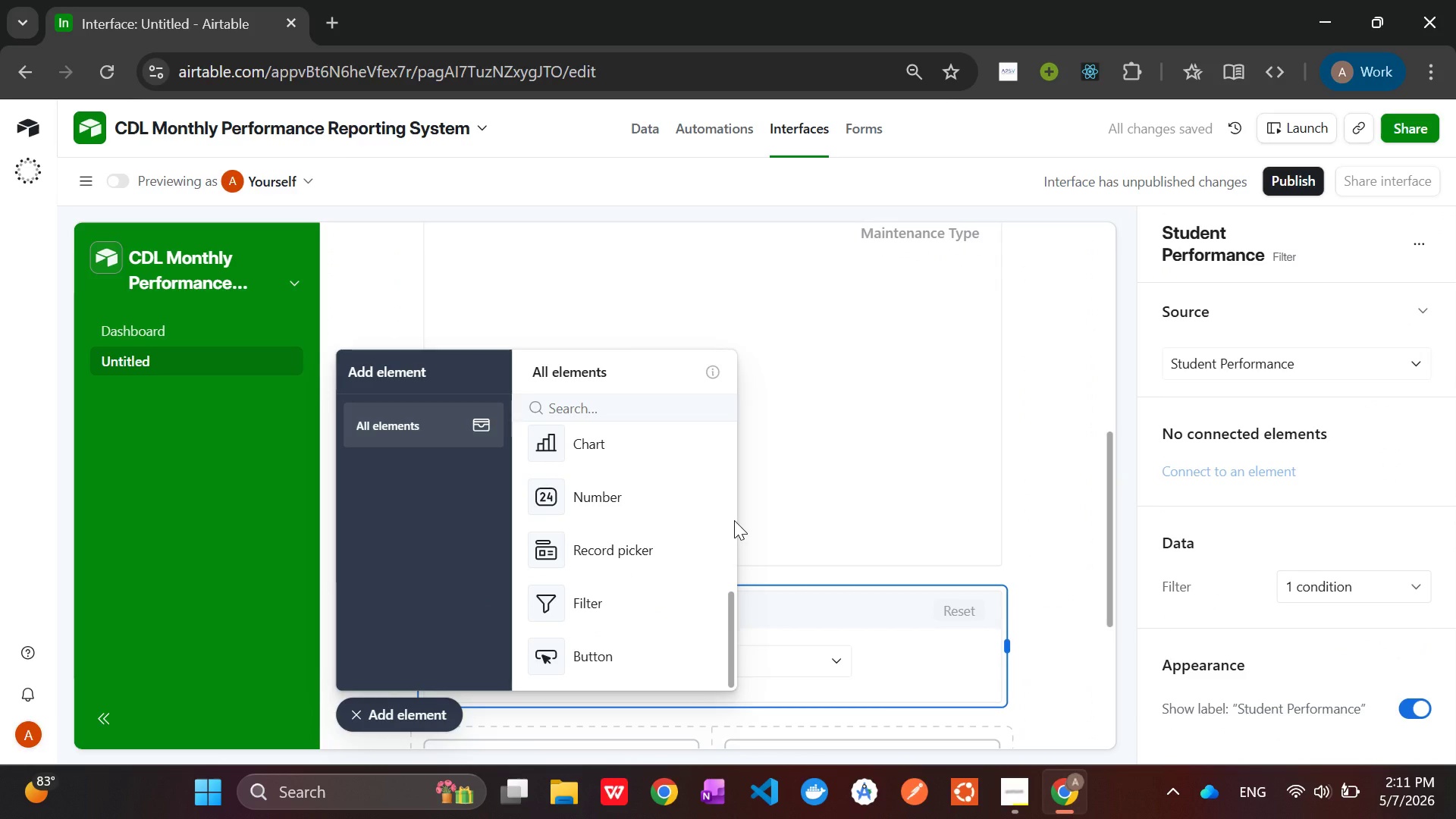 
wait(9.0)
 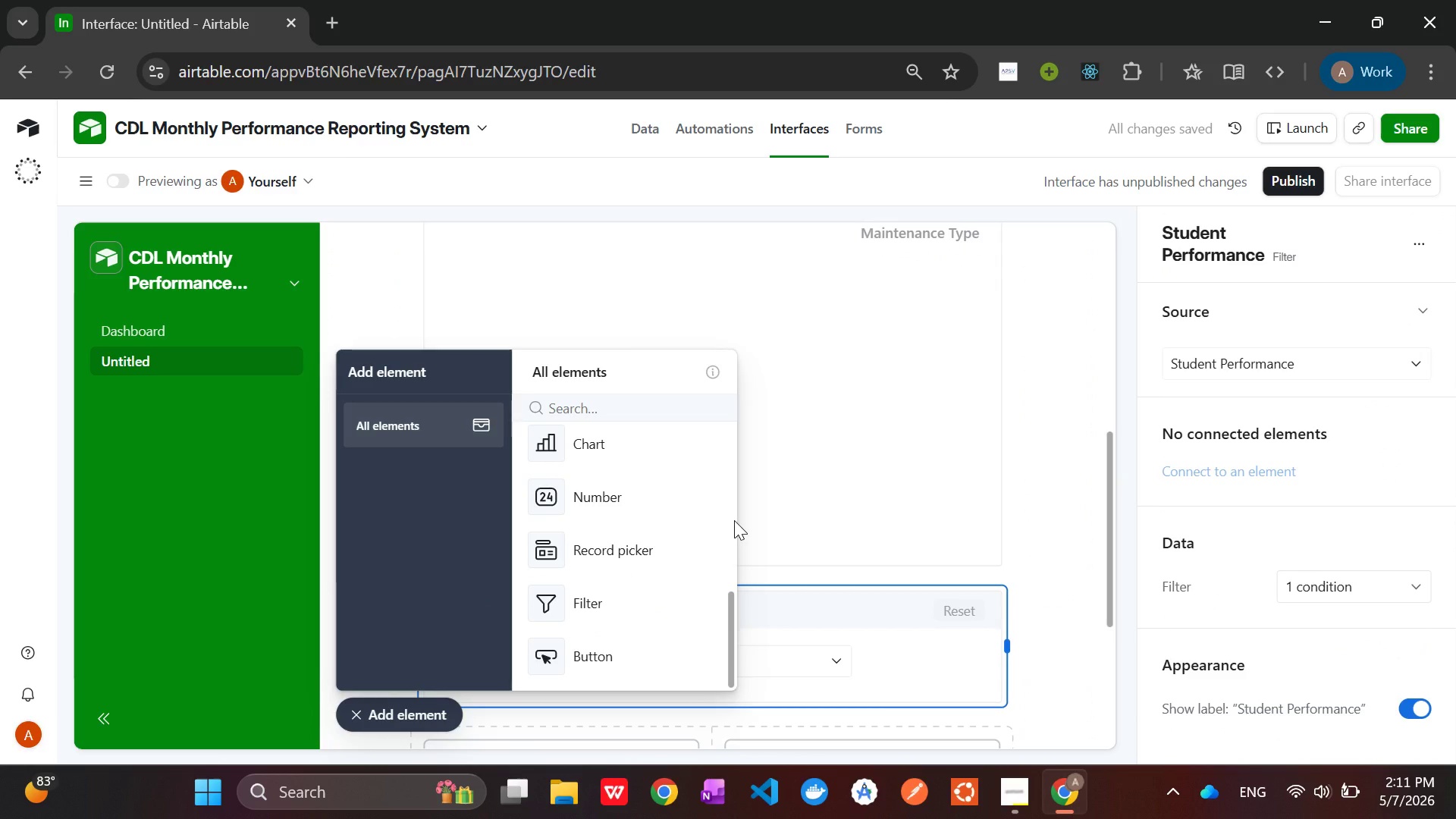 
left_click([844, 626])
 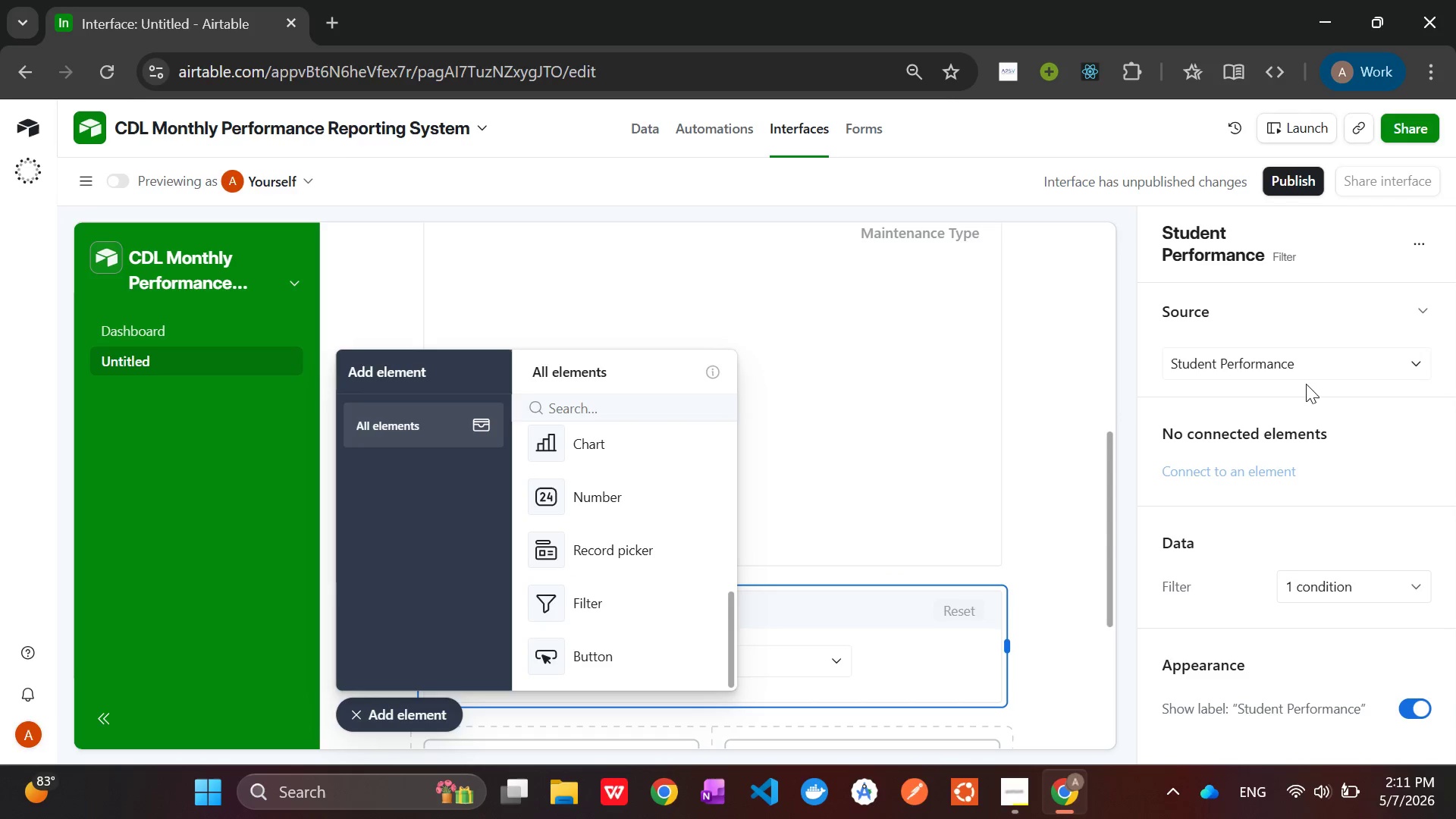 
left_click([1293, 367])
 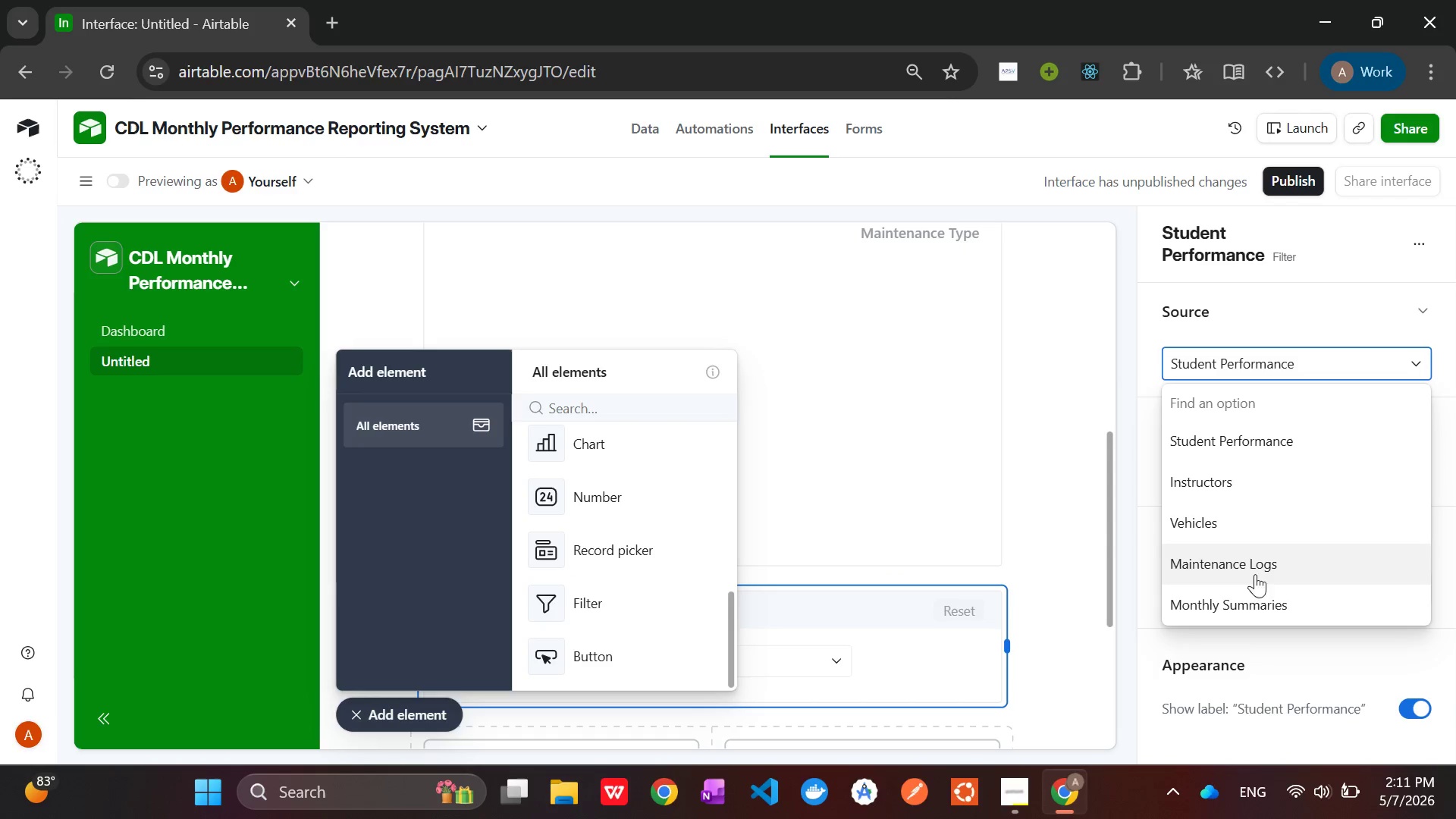 
left_click([1259, 592])
 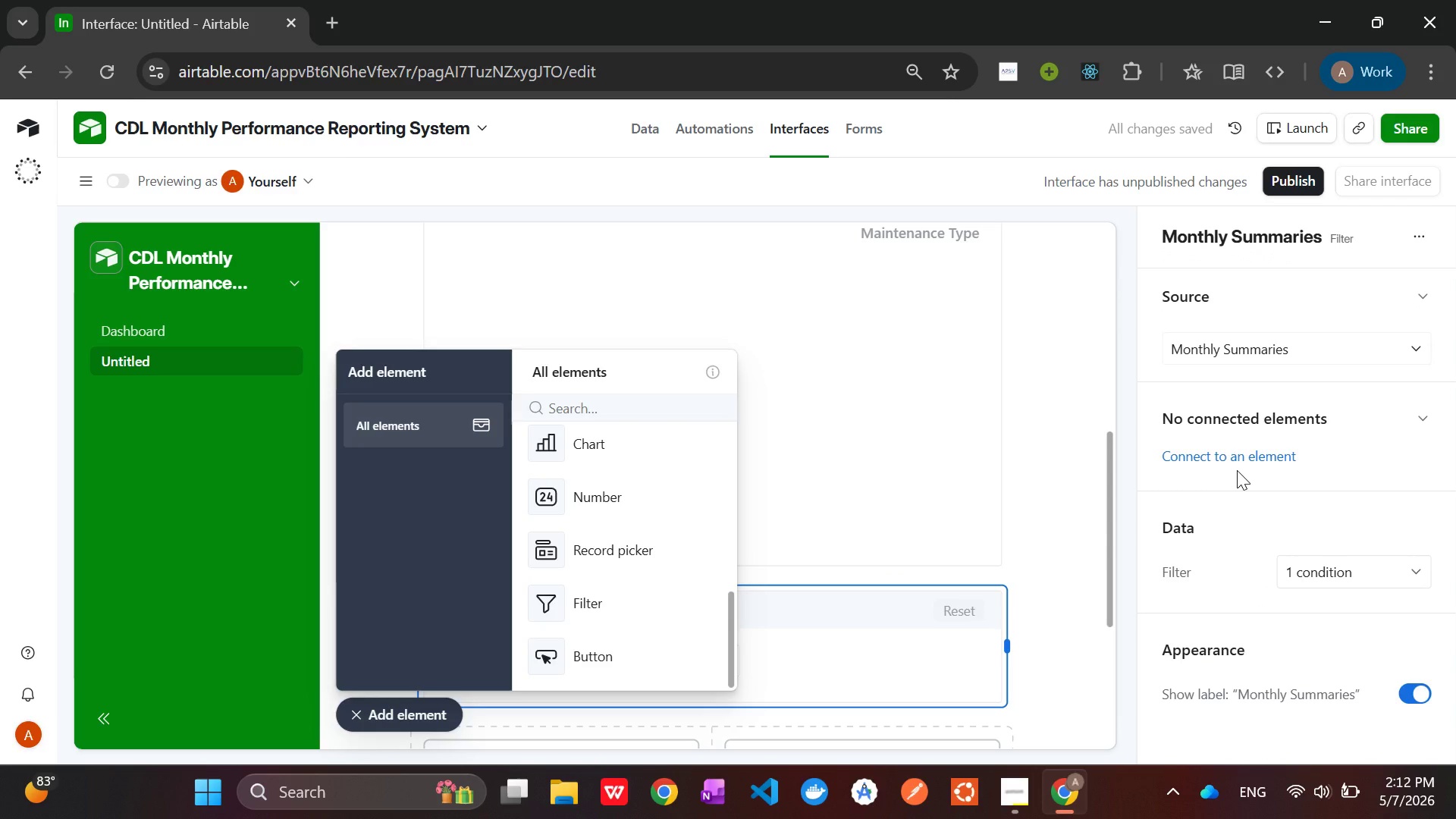 
scroll: coordinate [1280, 566], scroll_direction: down, amount: 3.0
 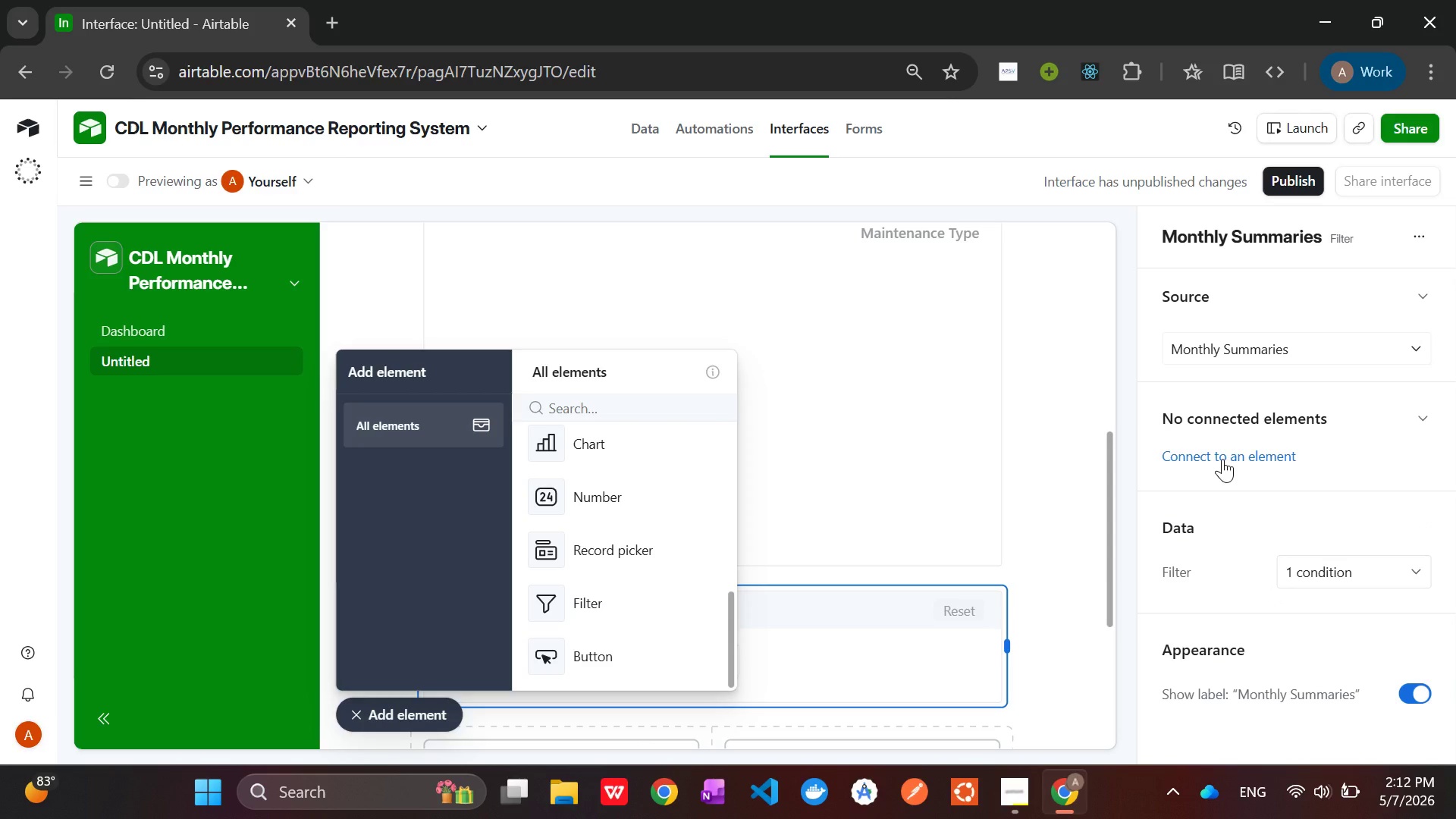 
wait(6.19)
 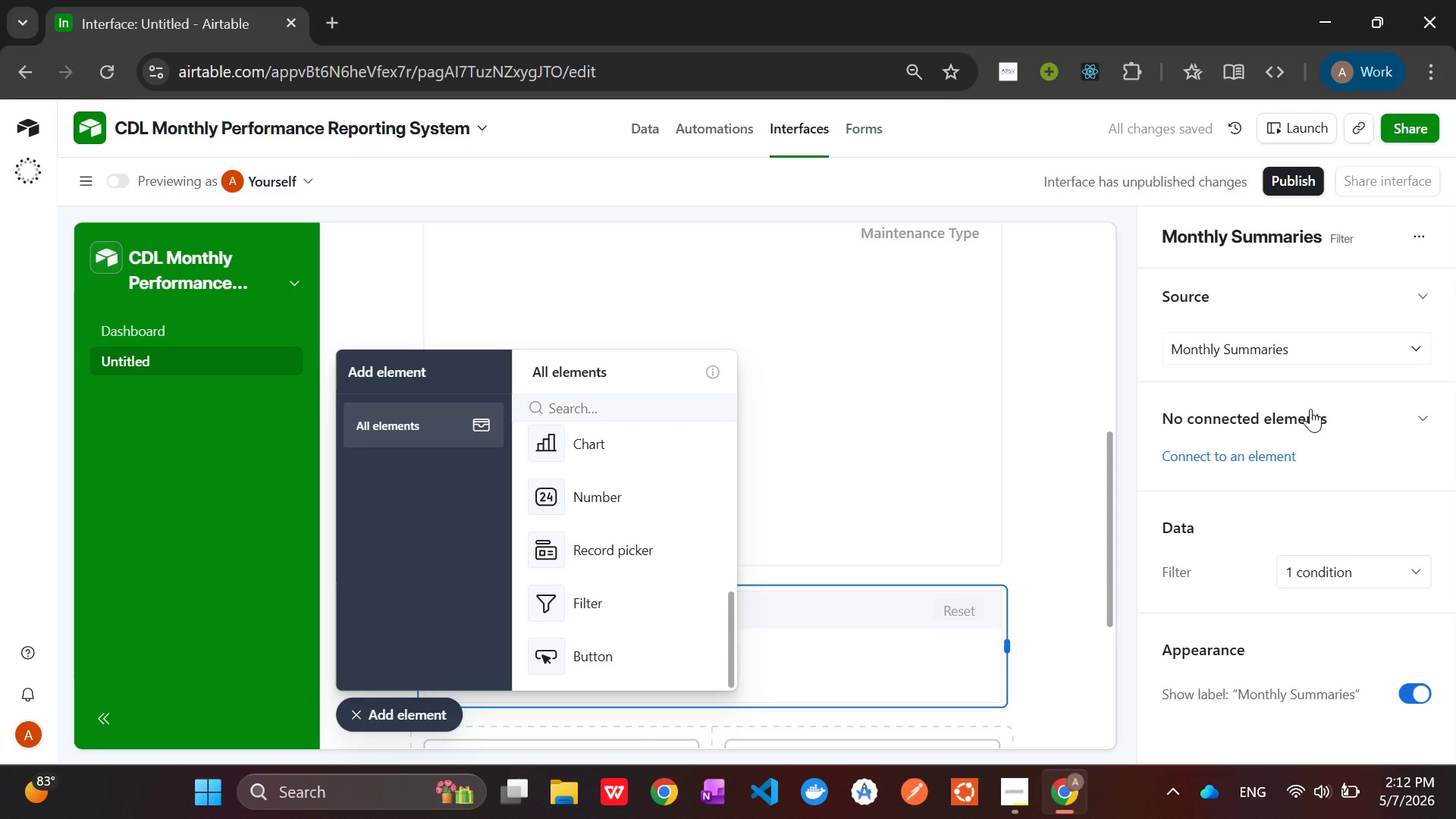 
left_click([1371, 568])
 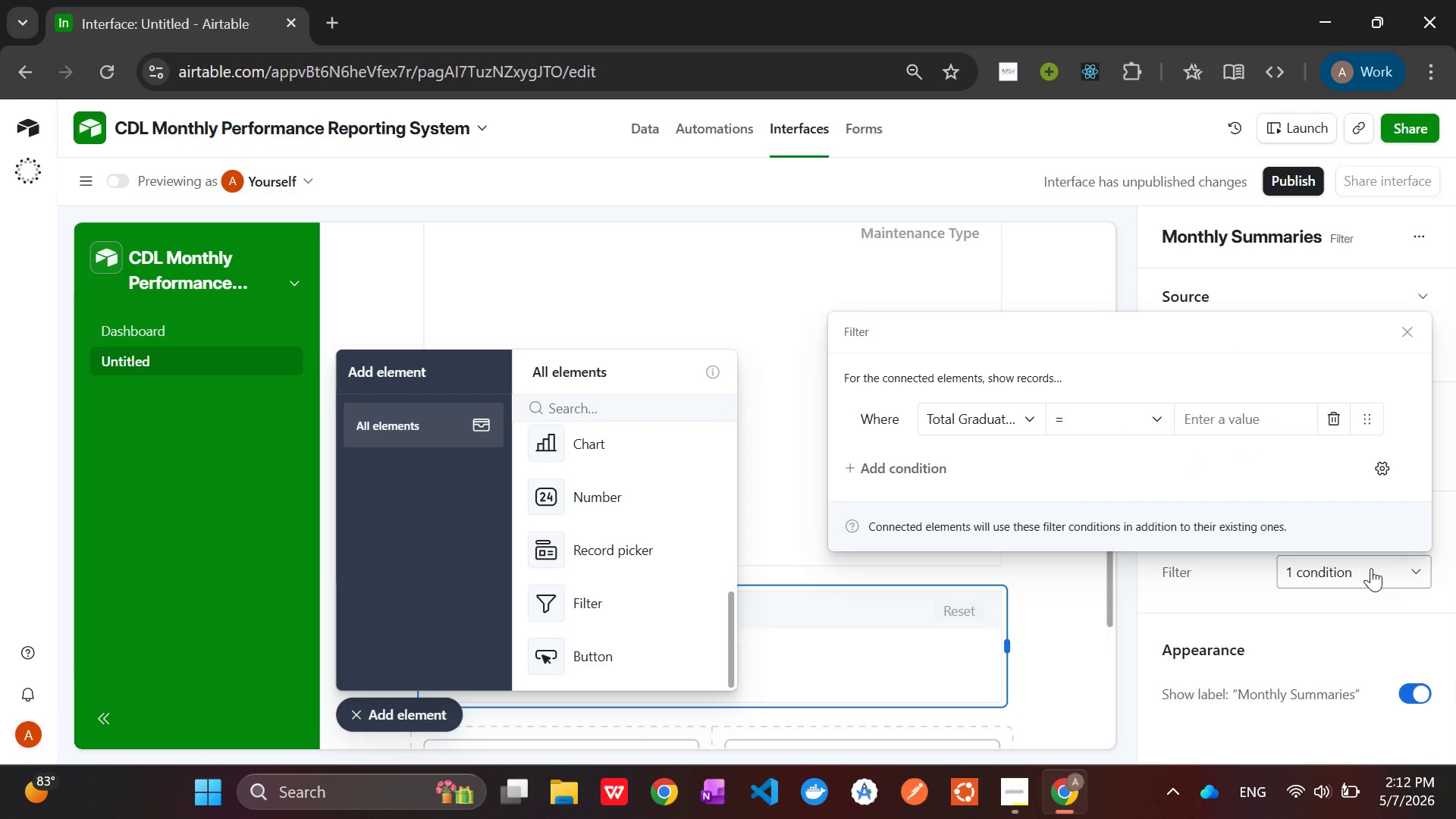 
wait(9.74)
 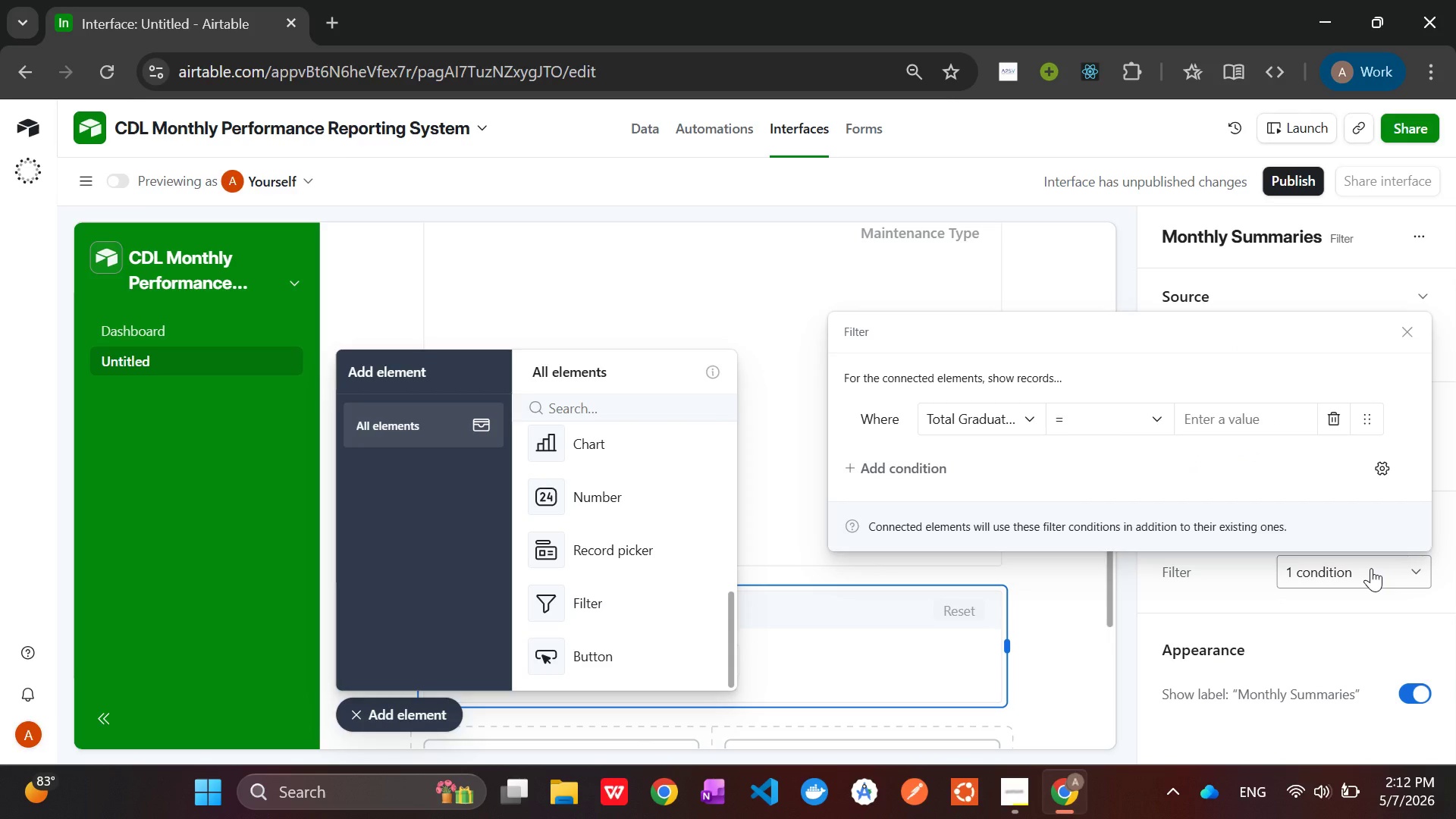 
left_click([1000, 414])
 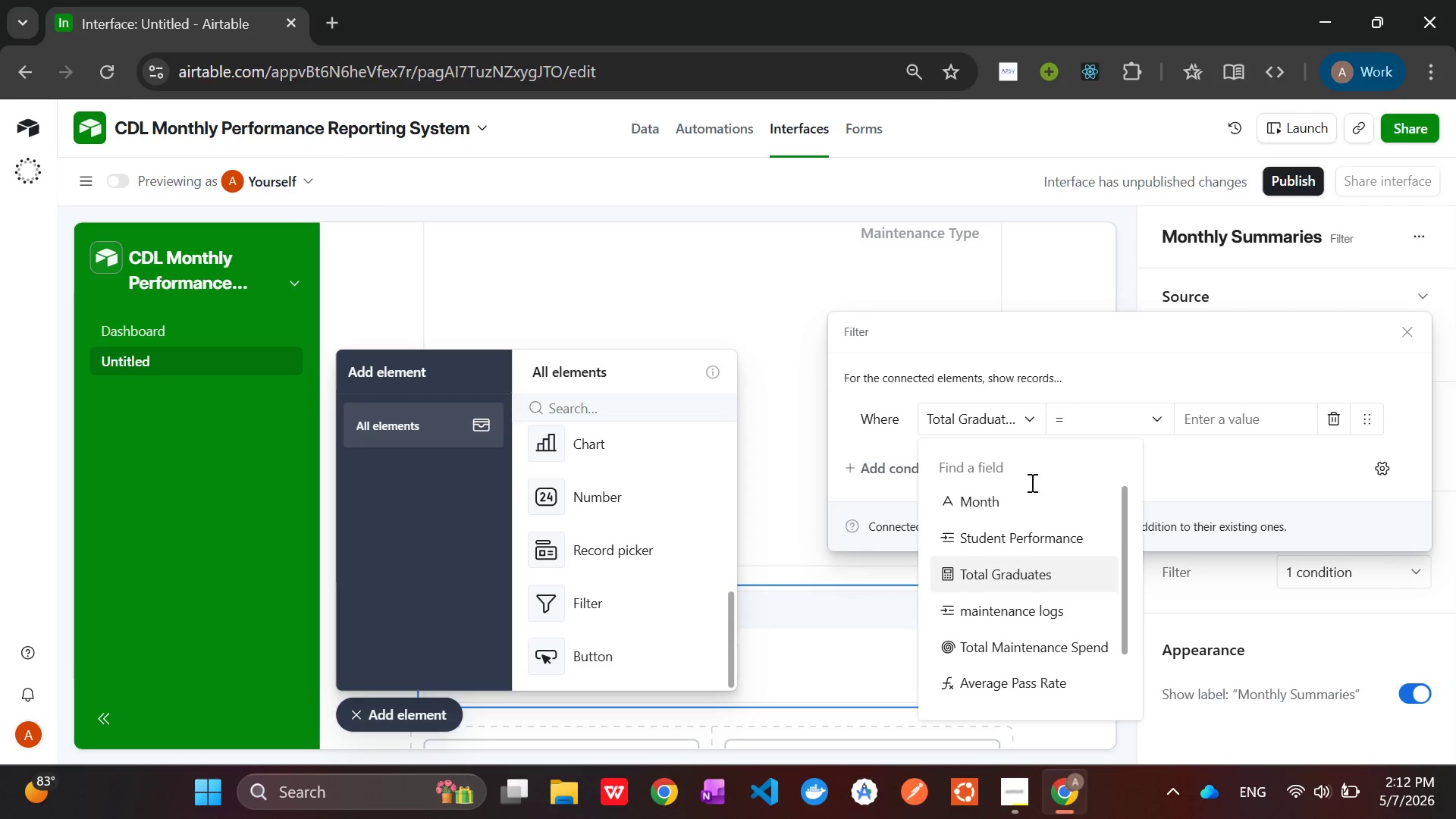 
left_click([1028, 507])
 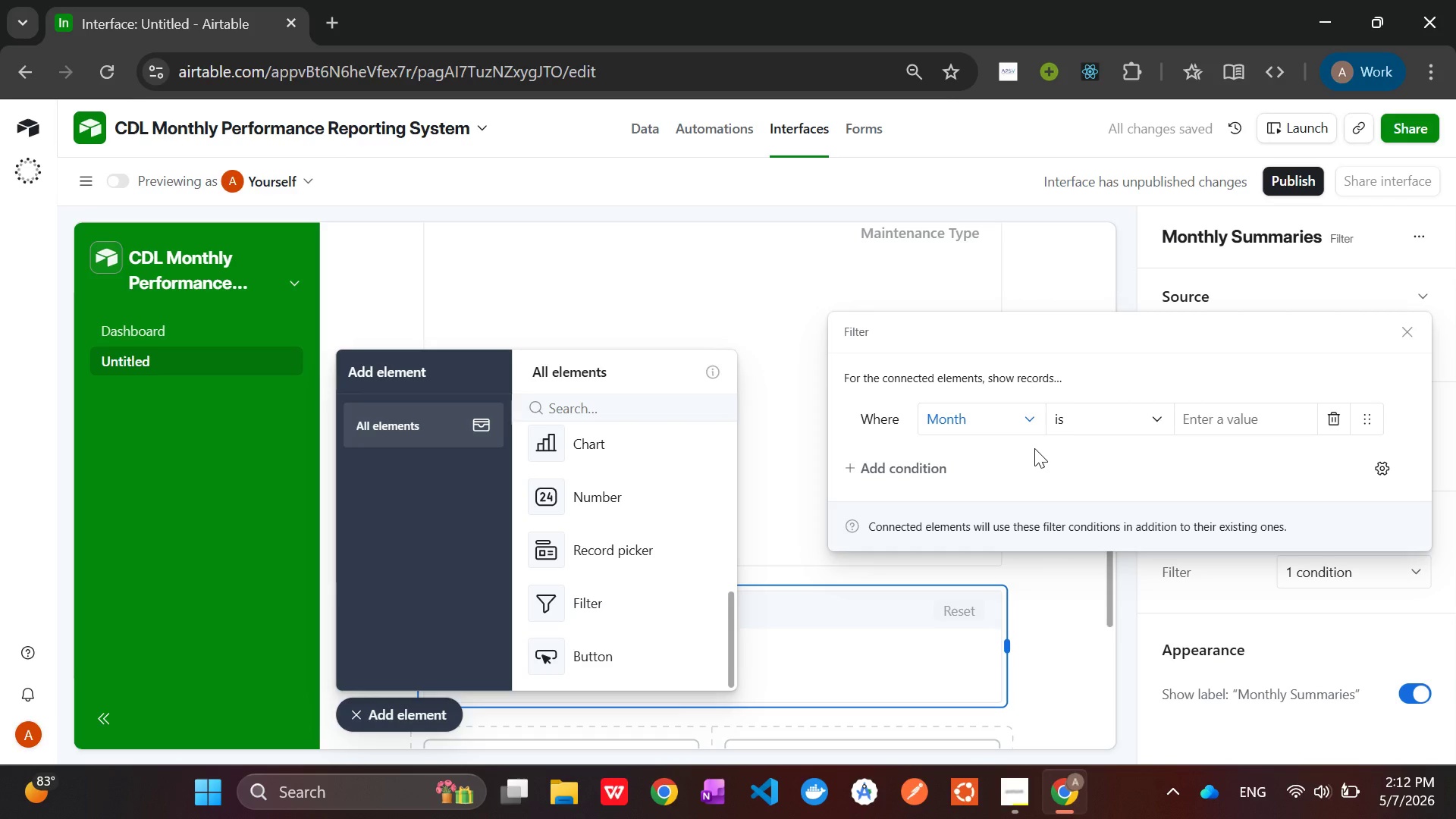 
wait(7.84)
 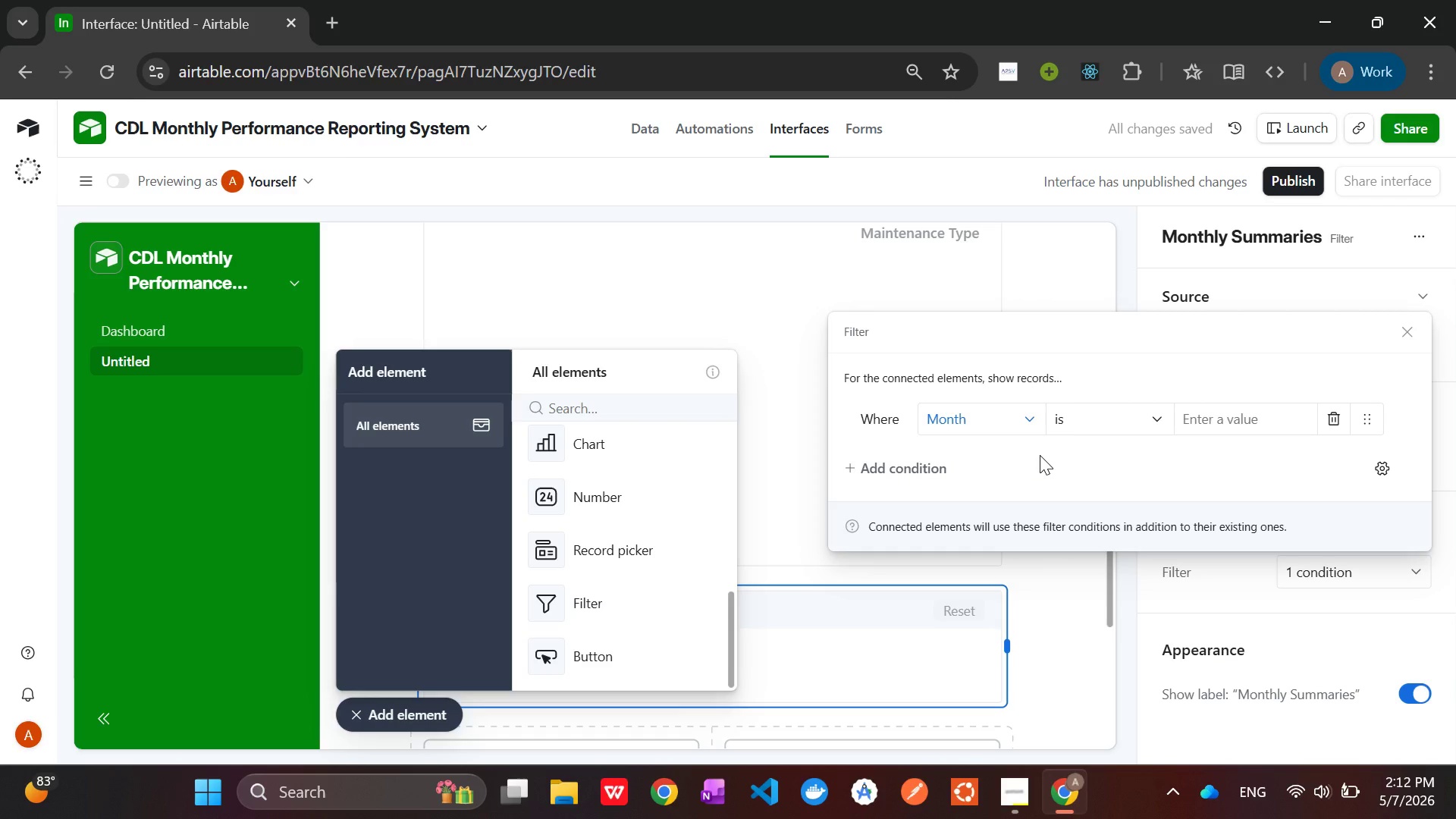 
left_click([1260, 419])
 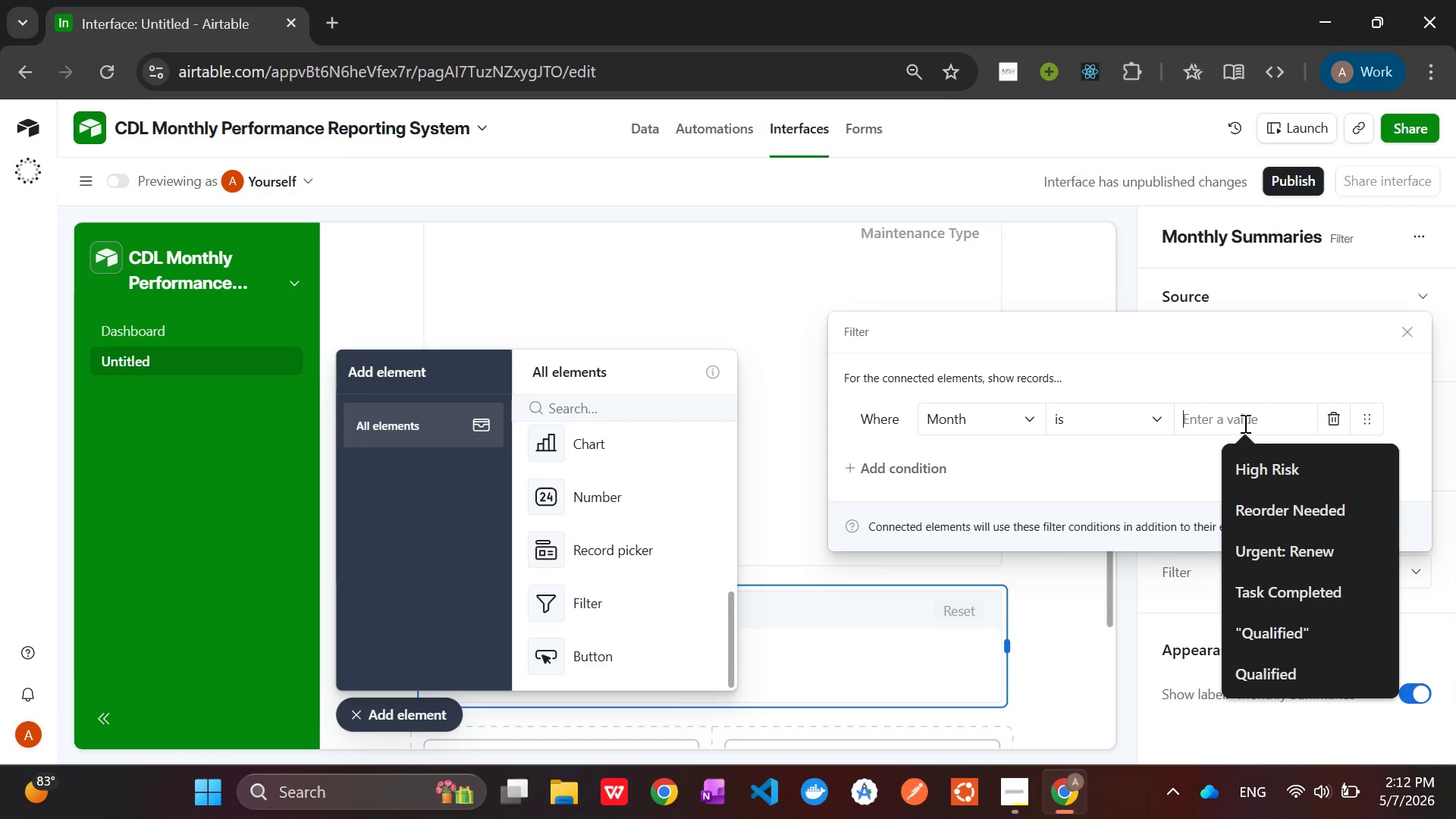 
left_click([1141, 496])
 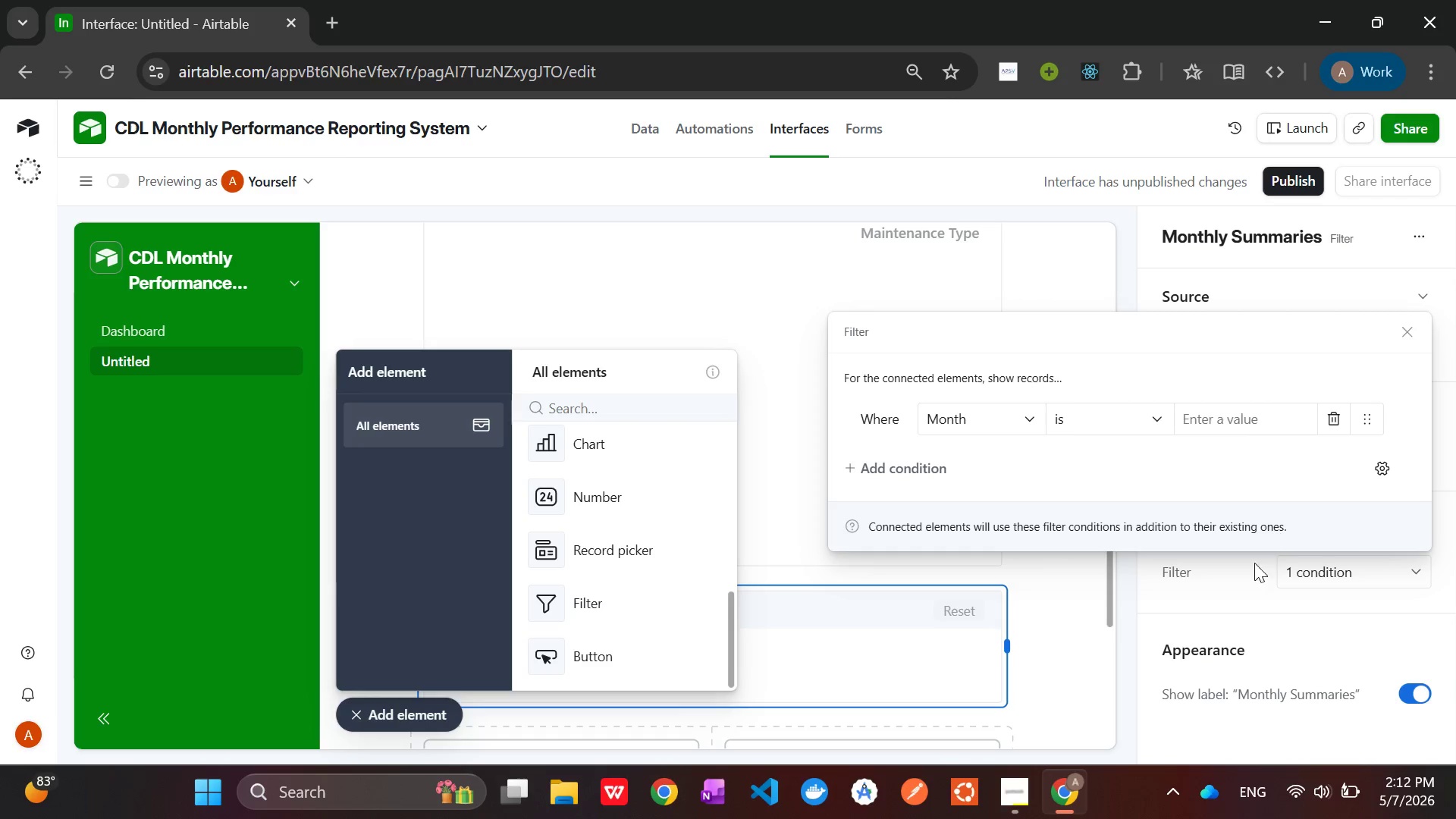 
left_click([1210, 592])
 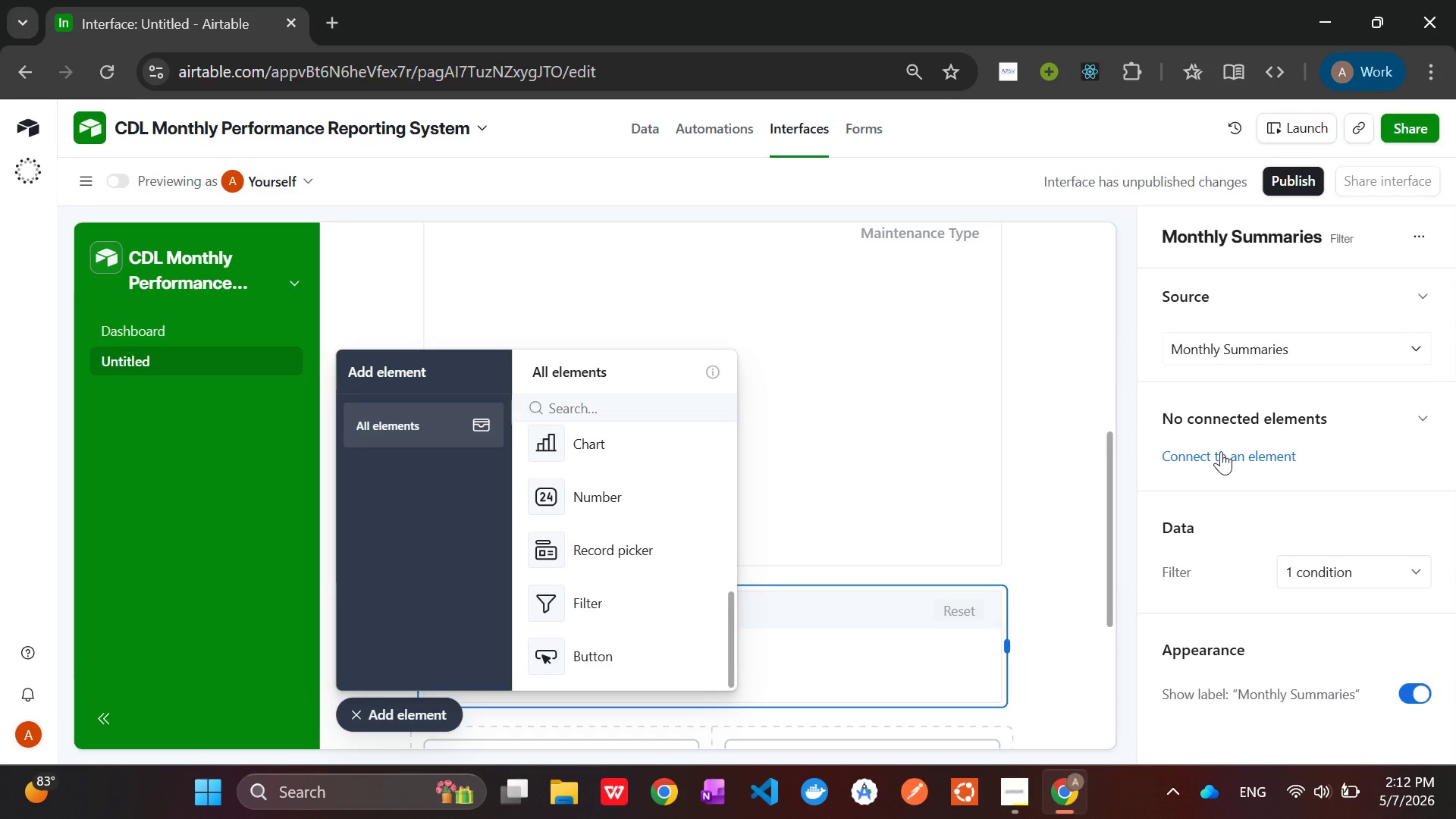 
wait(14.88)
 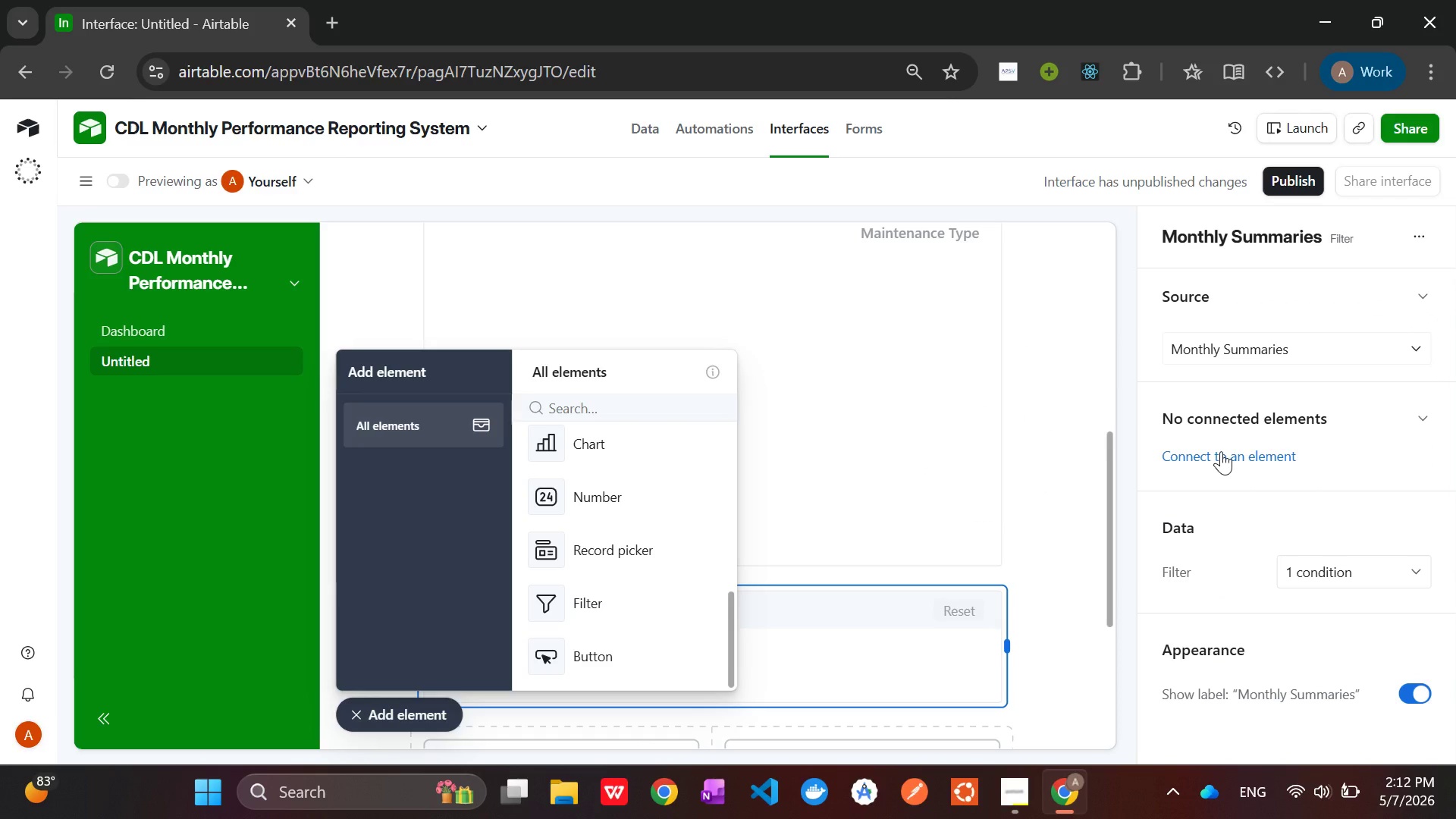 
left_click([1221, 451])
 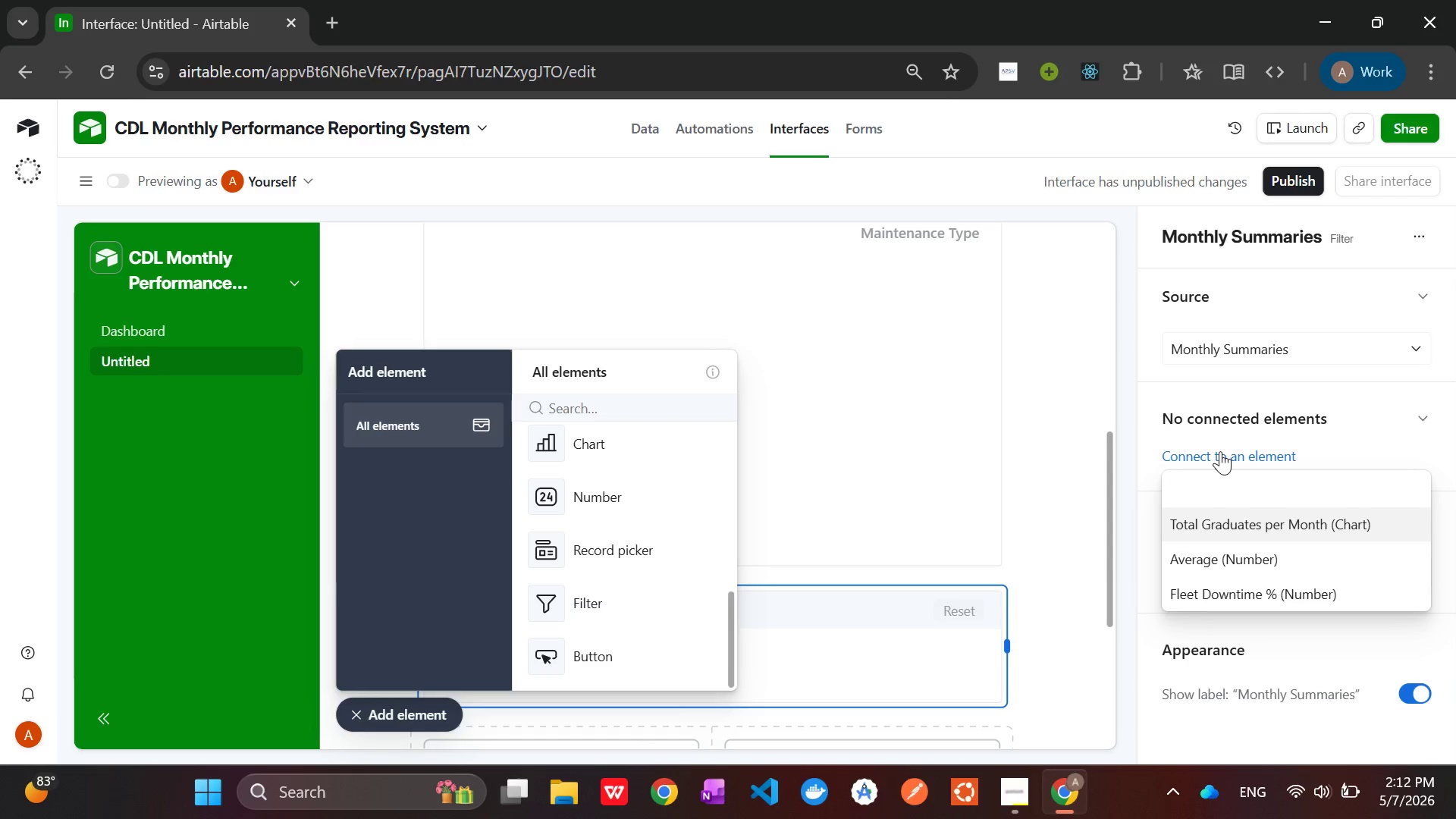 
wait(8.77)
 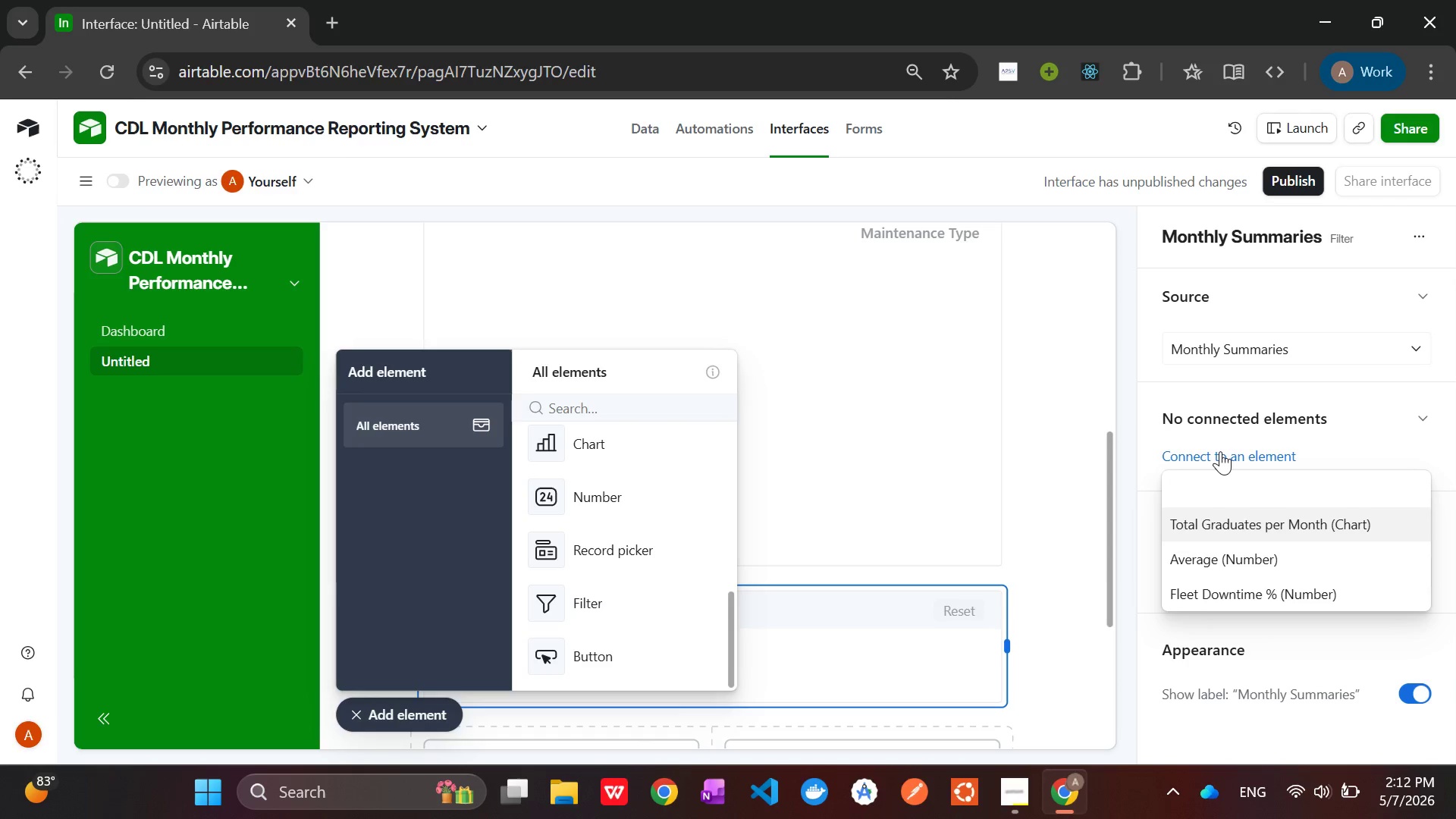 
left_click([1257, 526])
 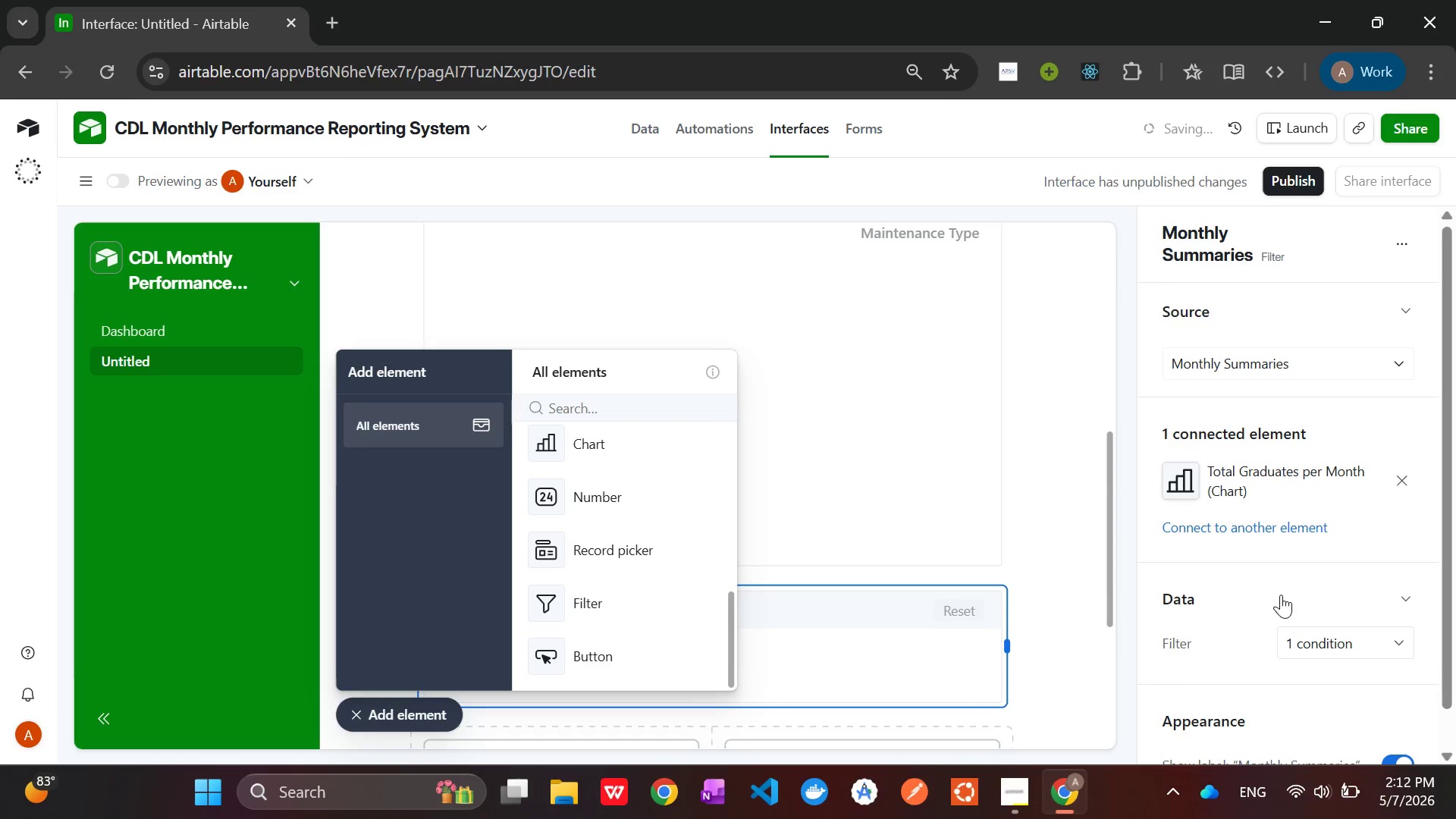 
scroll: coordinate [1275, 598], scroll_direction: down, amount: 2.0
 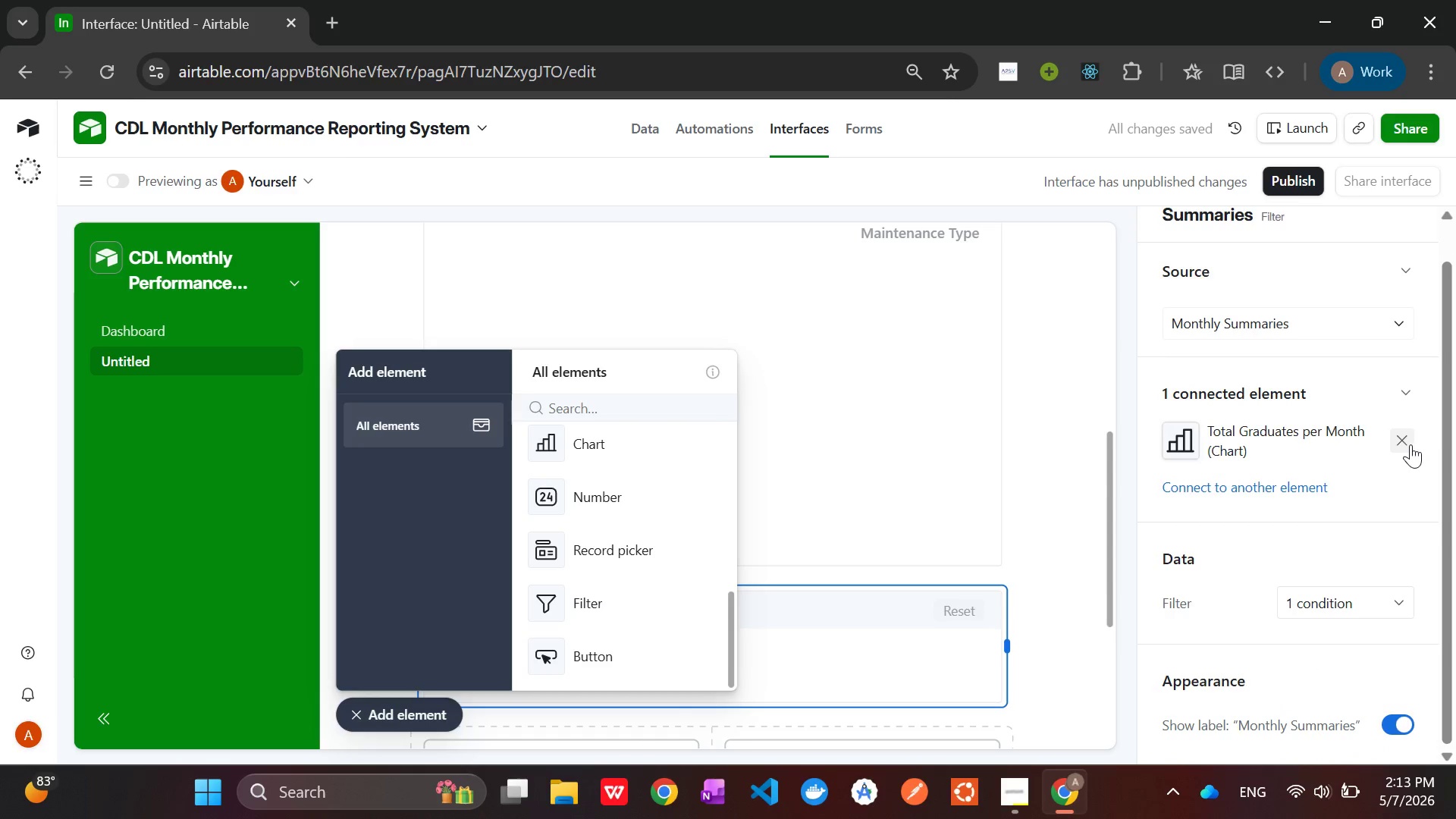 
left_click([1407, 443])
 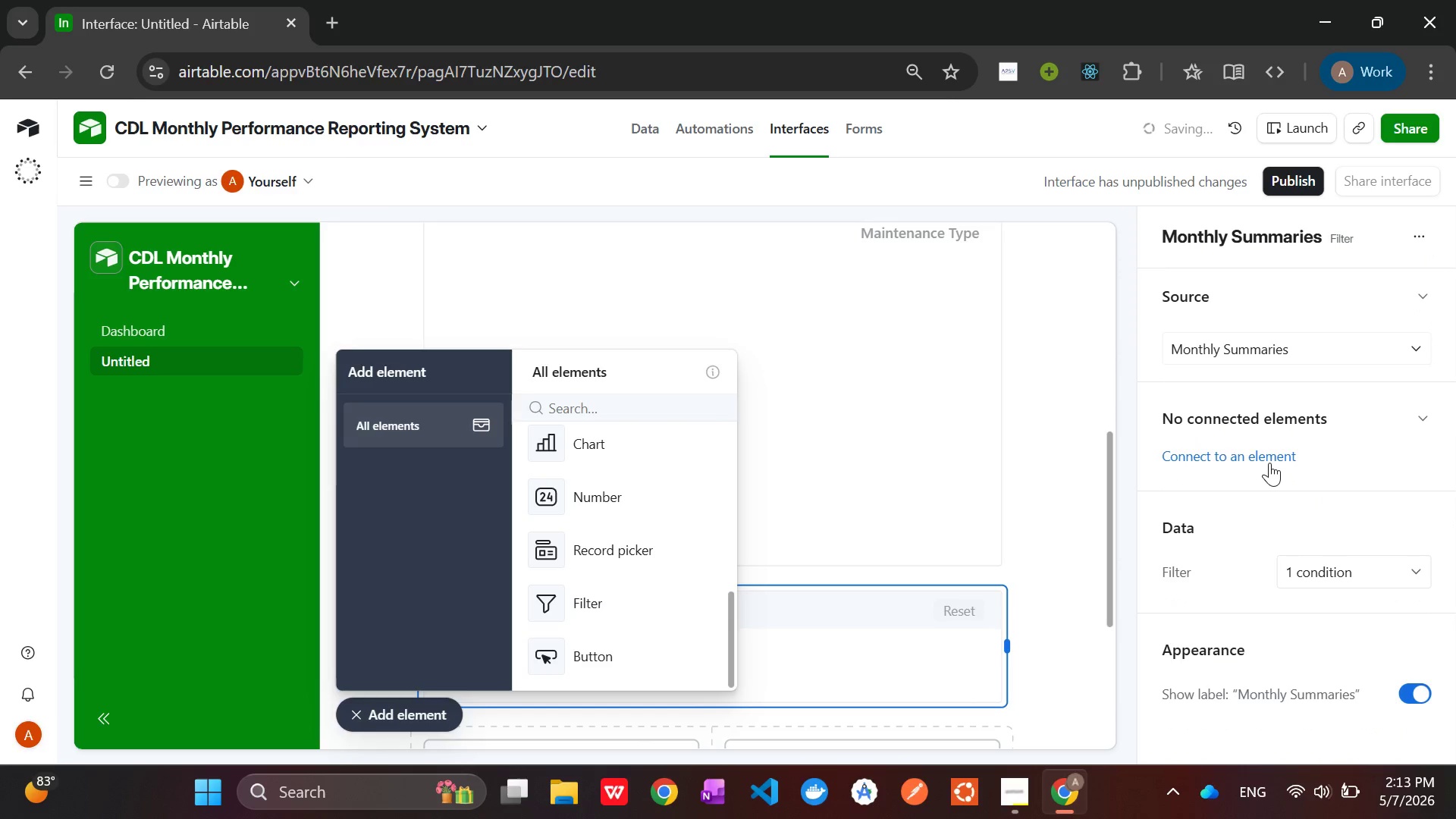 
left_click([1269, 463])
 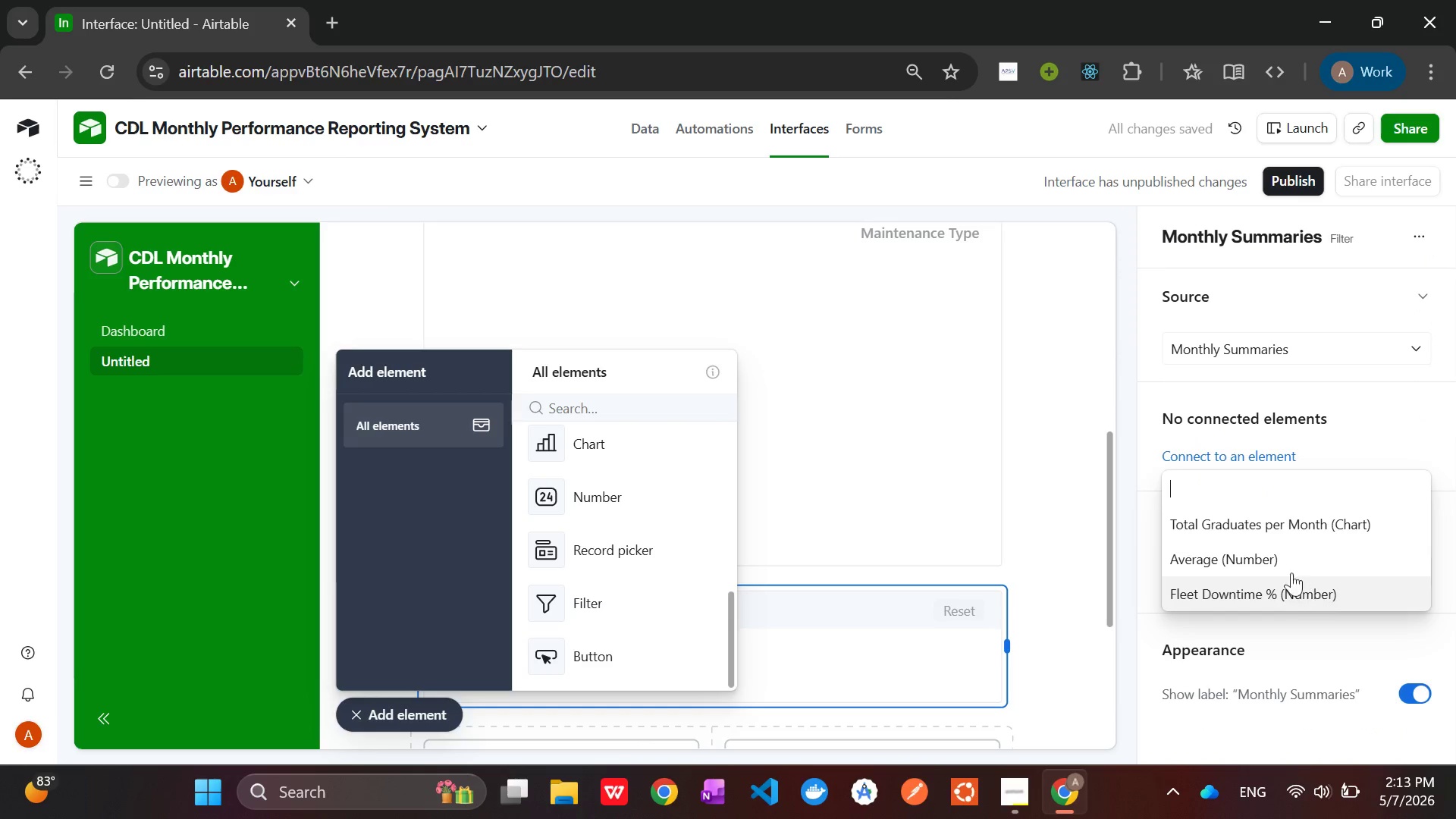 
left_click([1272, 560])
 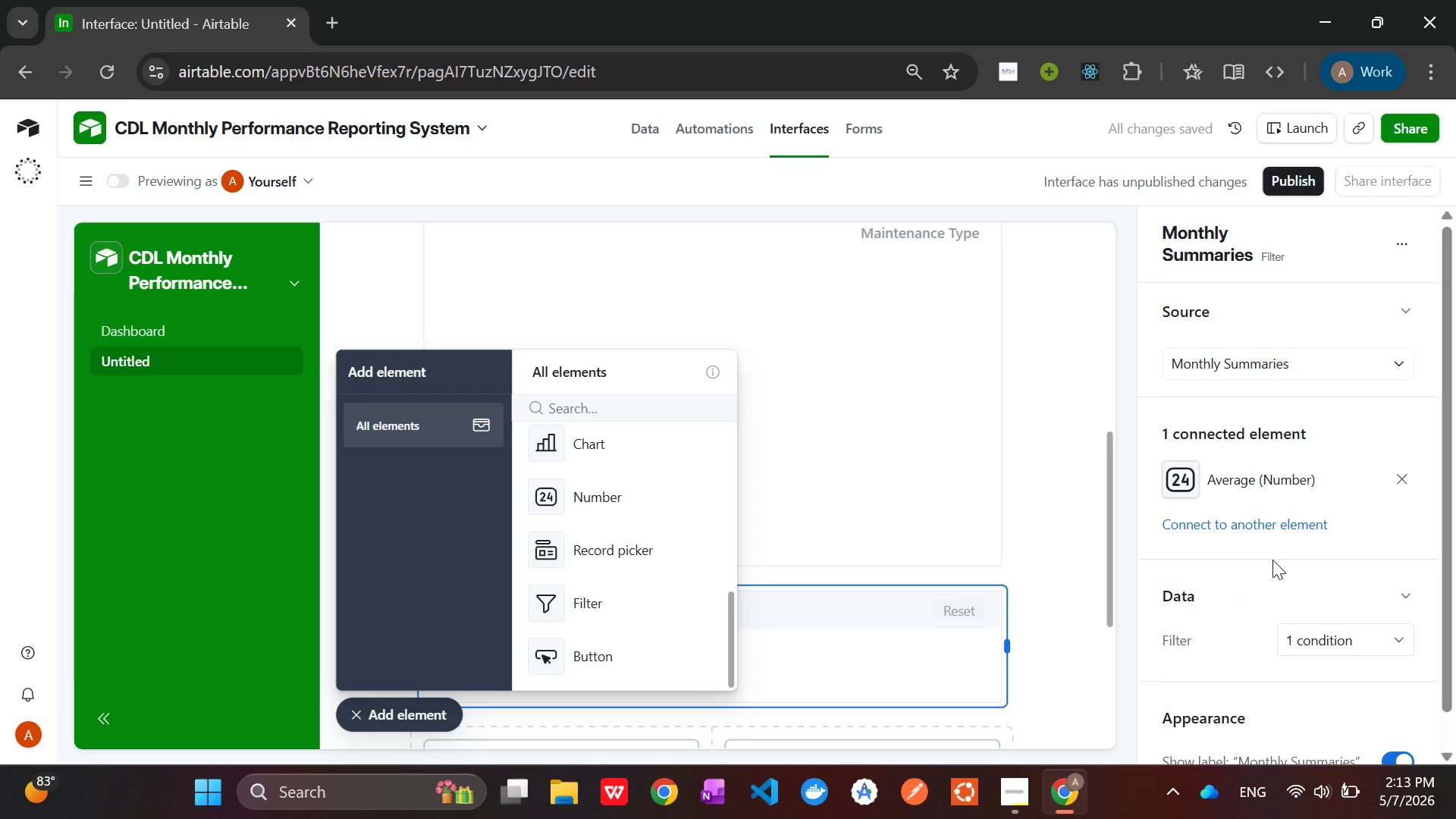 
scroll: coordinate [1272, 560], scroll_direction: down, amount: 3.0
 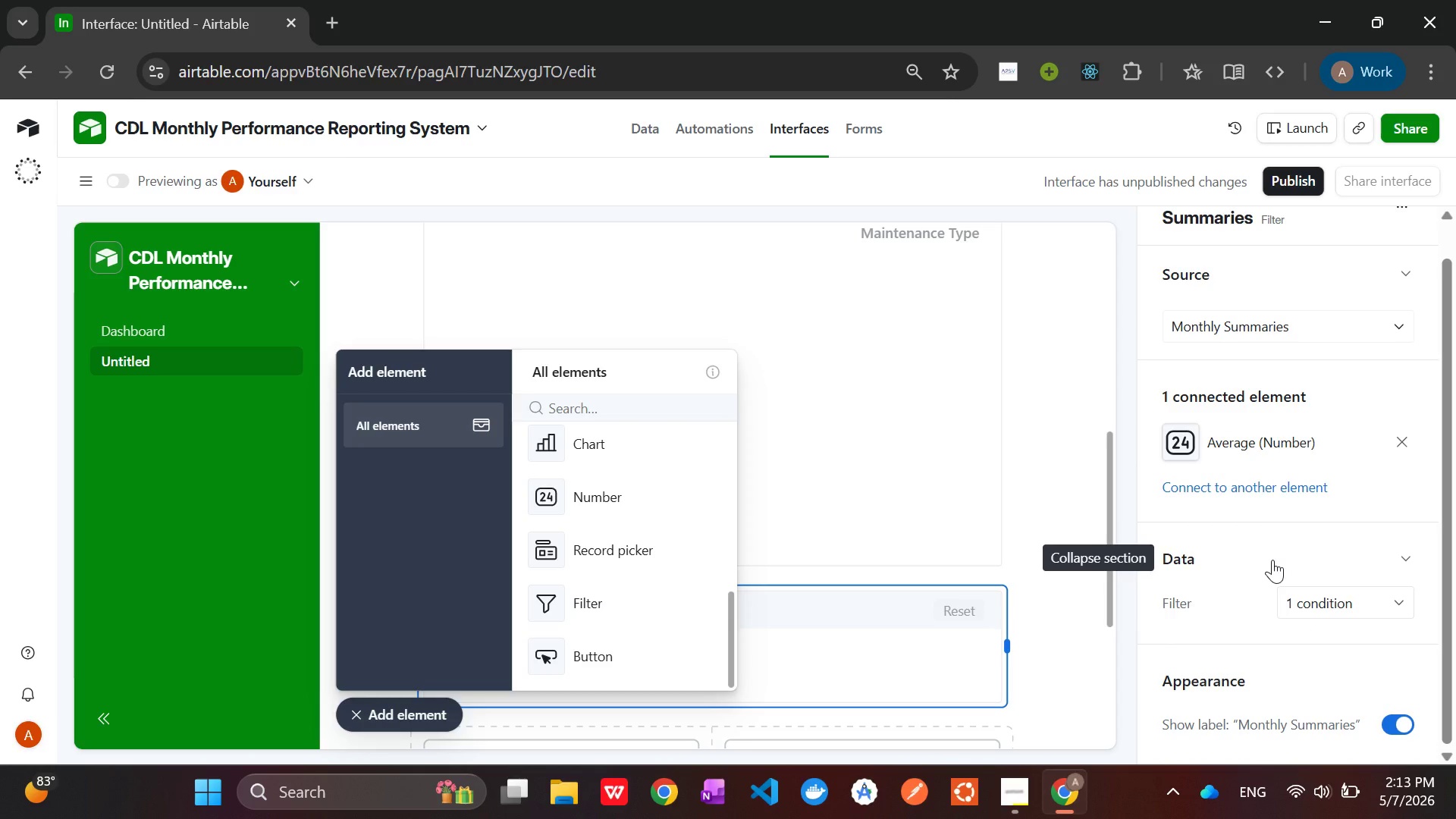 
wait(11.33)
 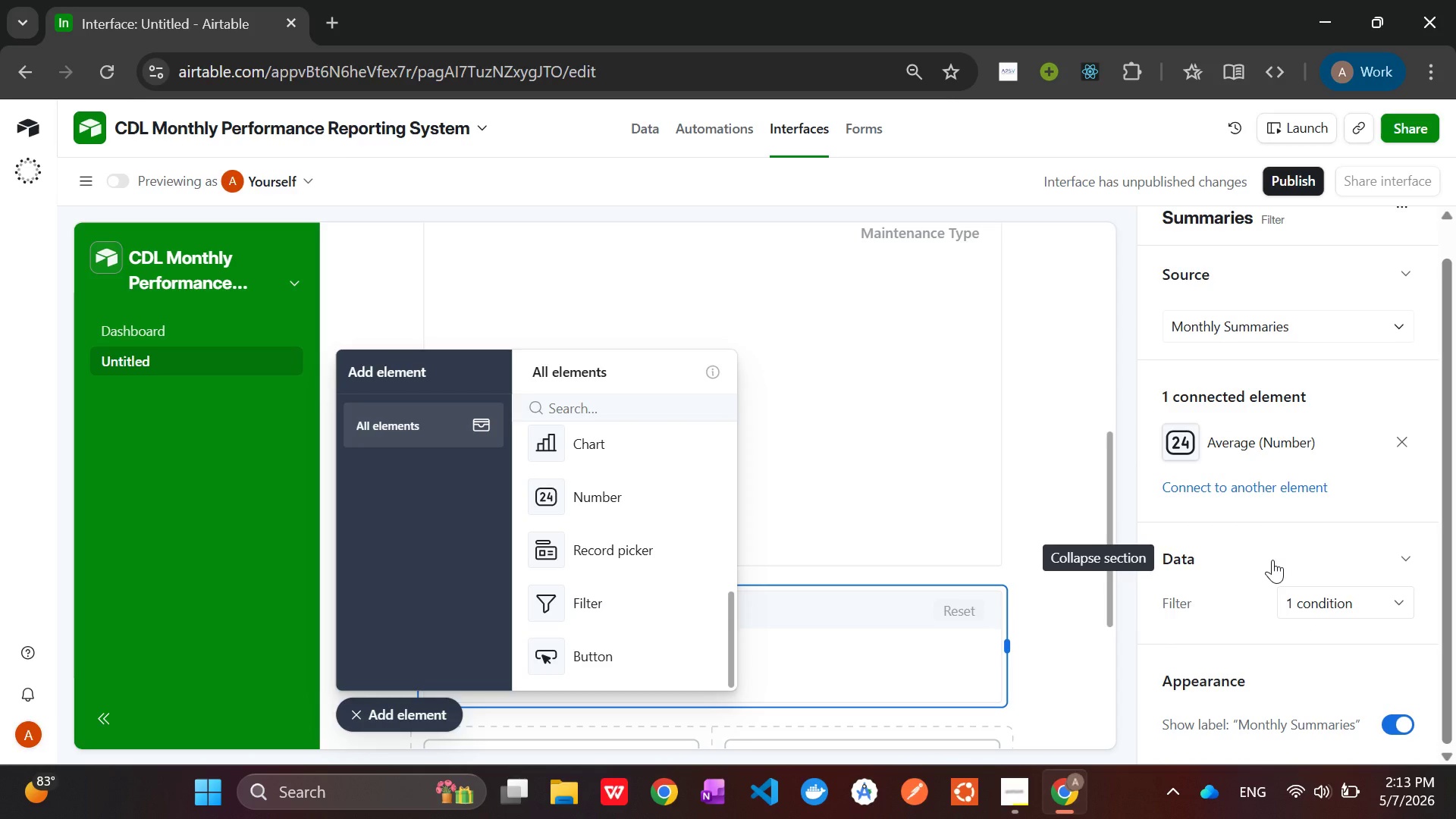 
left_click([1019, 791])